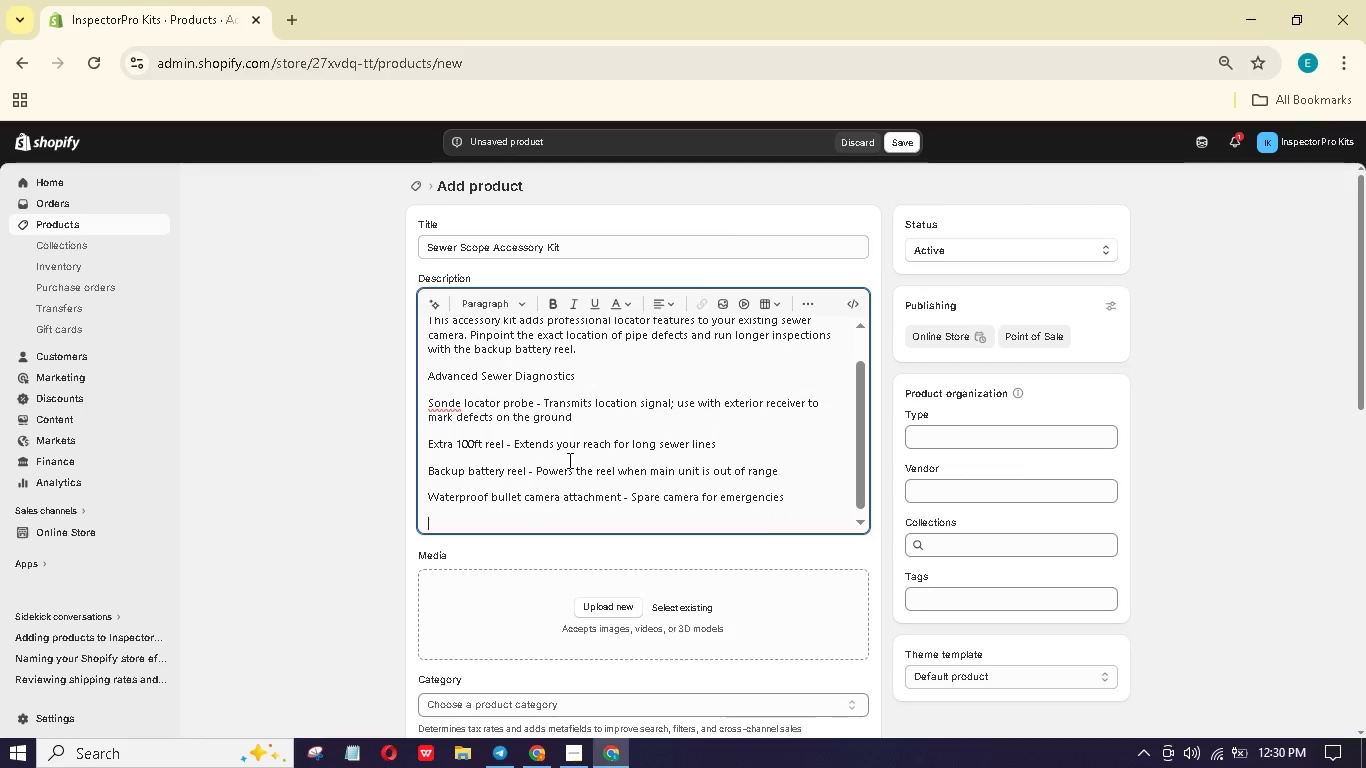 
type(Technical Specificatins)
 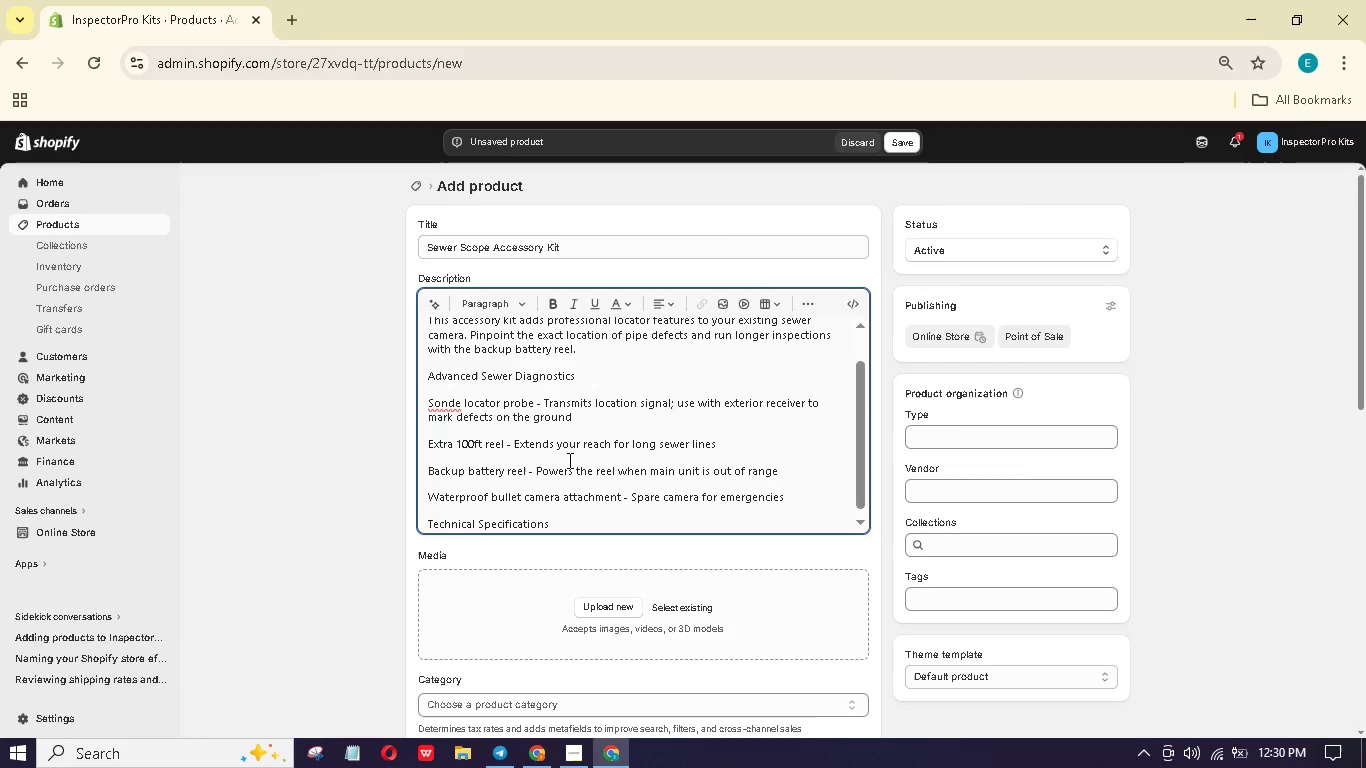 
 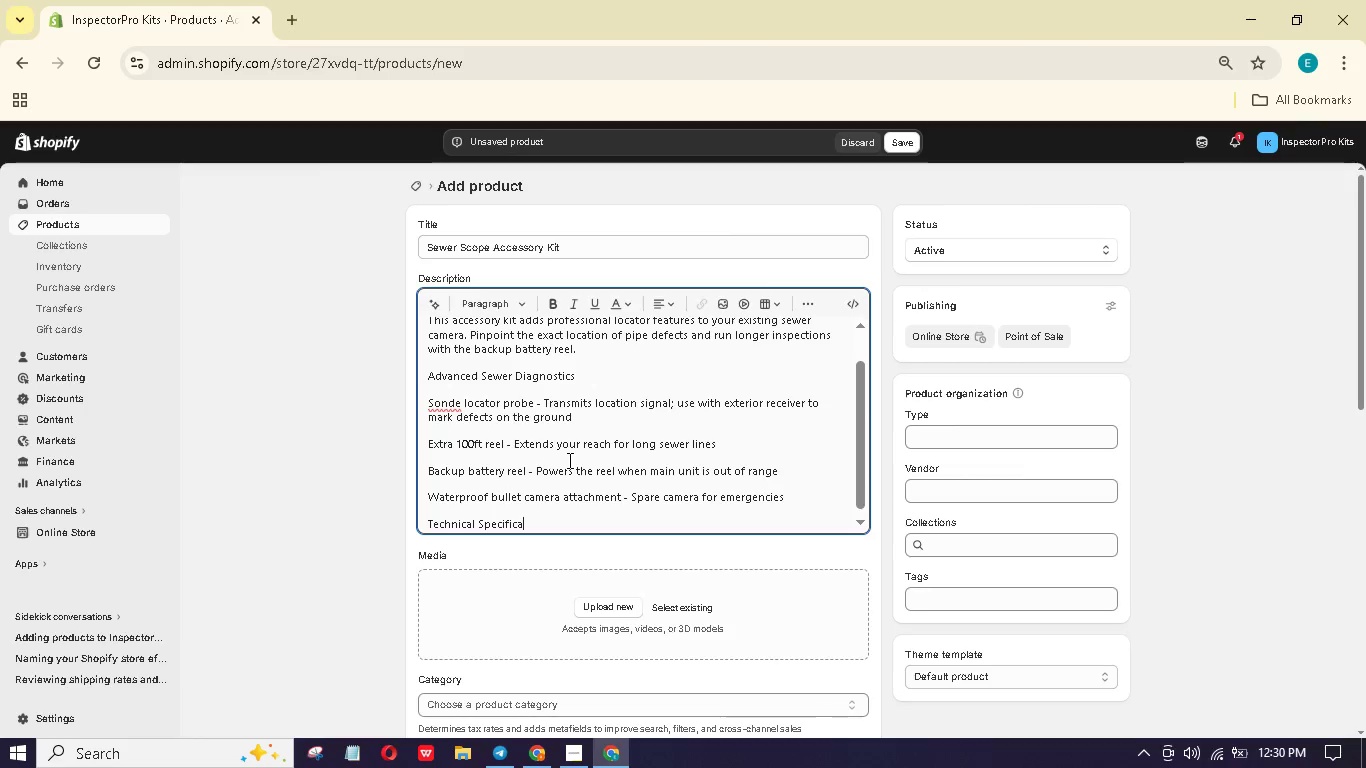 
hold_key(key=O, duration=0.33)
 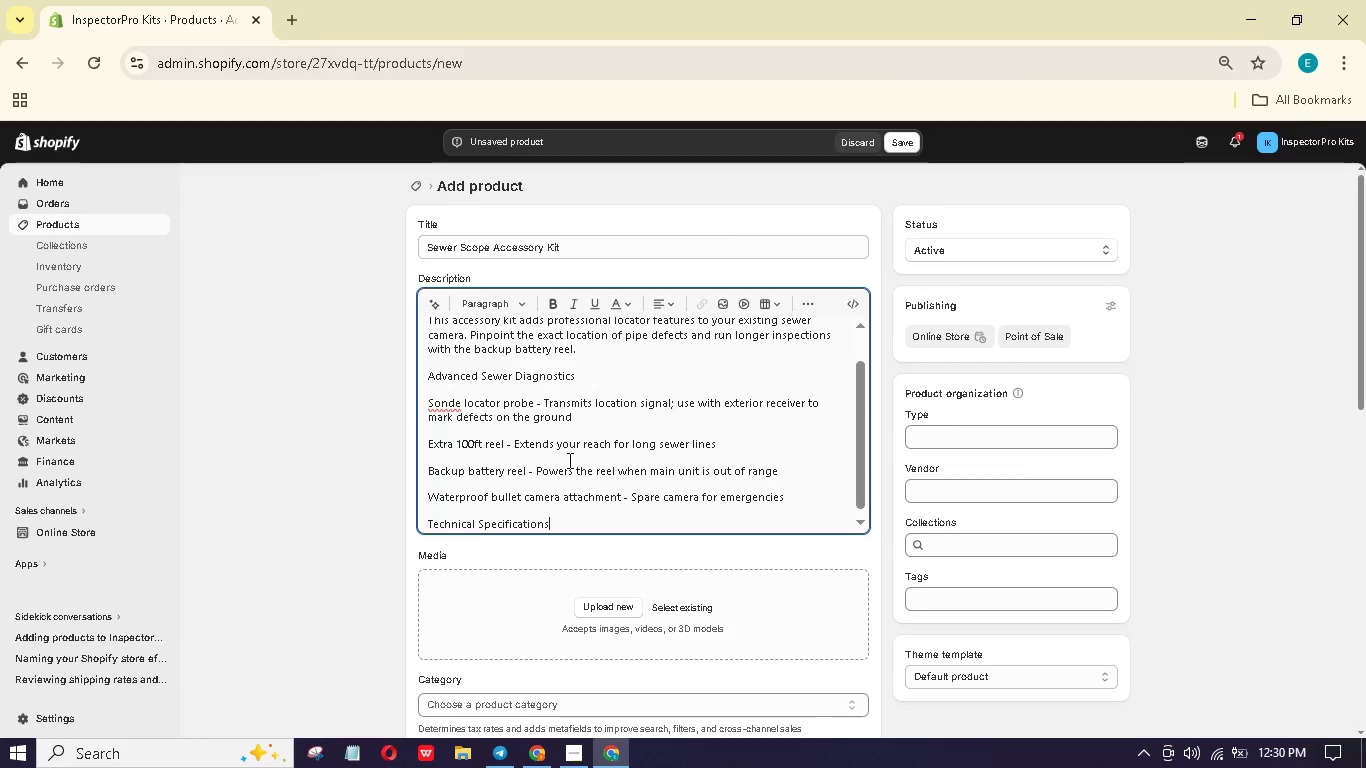 
key(Enter)
 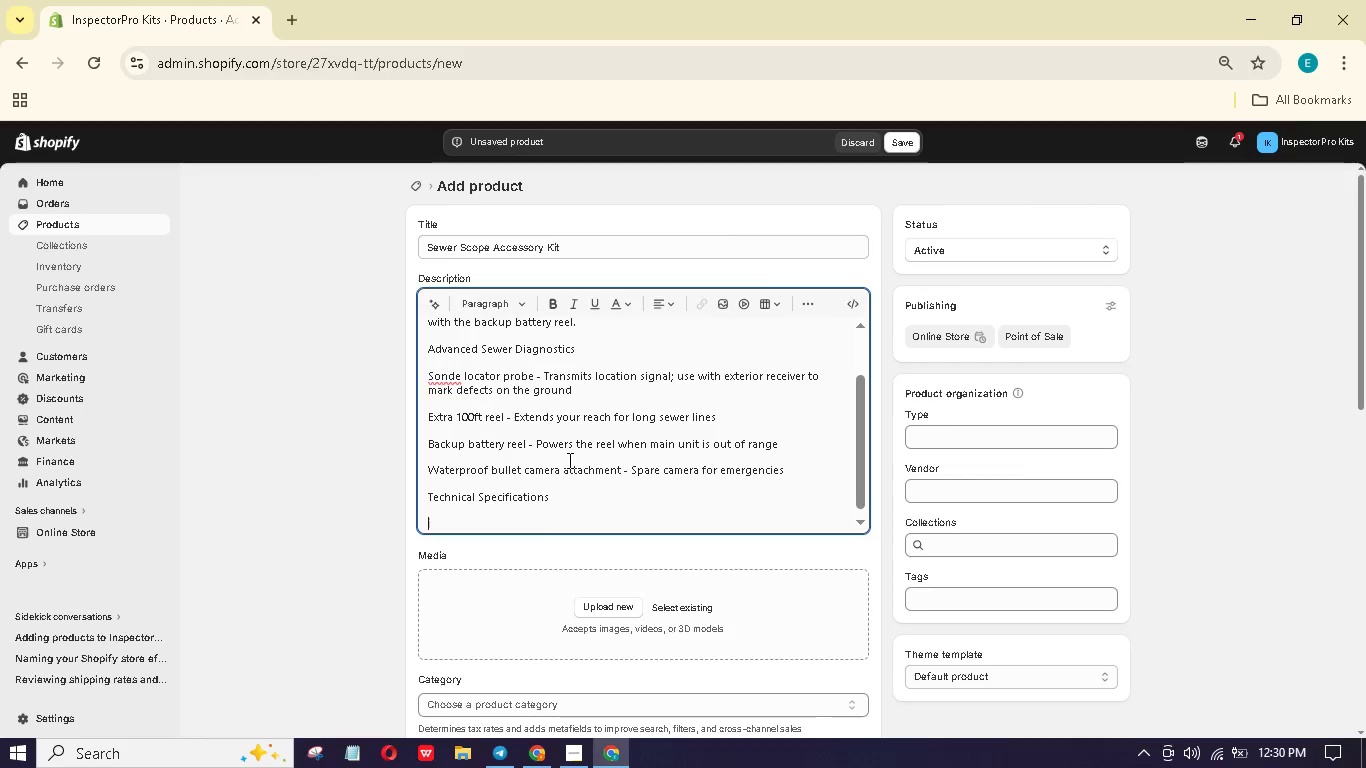 
type(Sonde frequency: 52 Hz )
 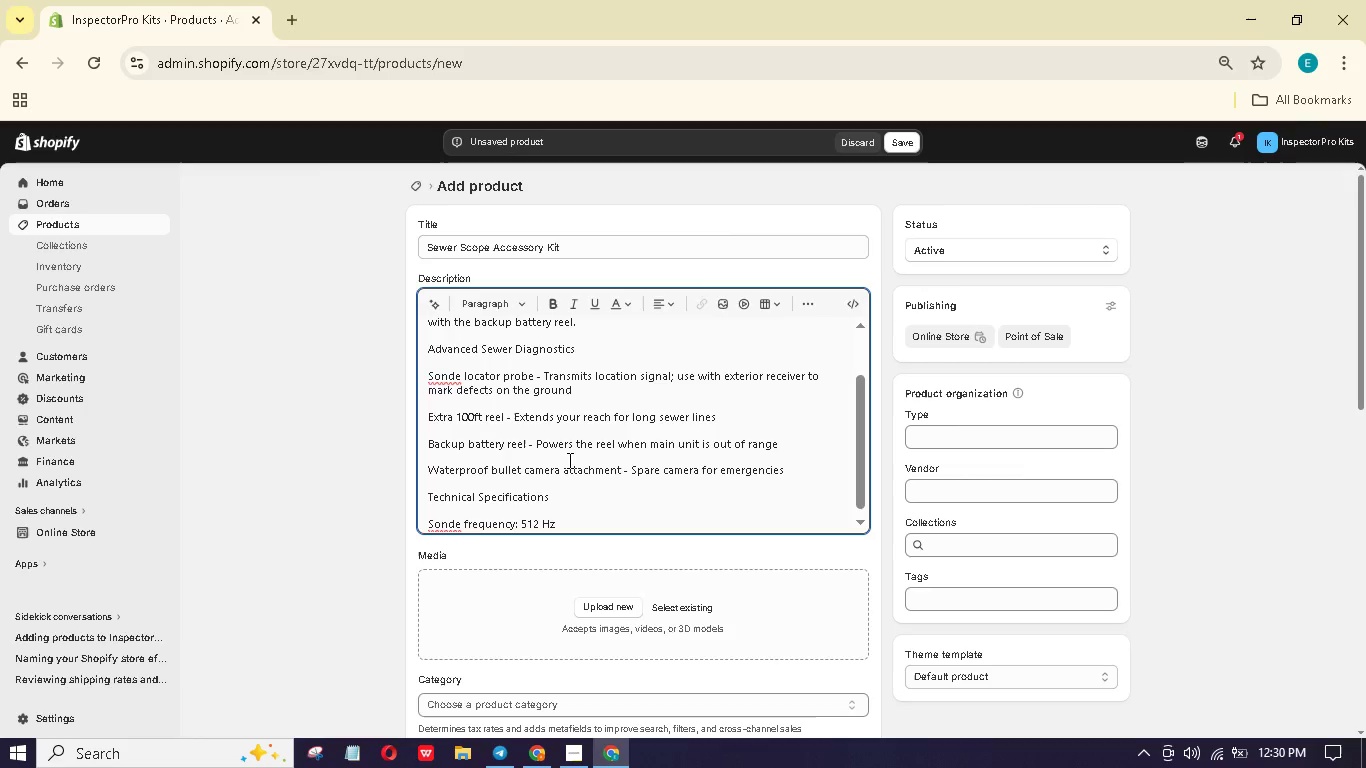 
 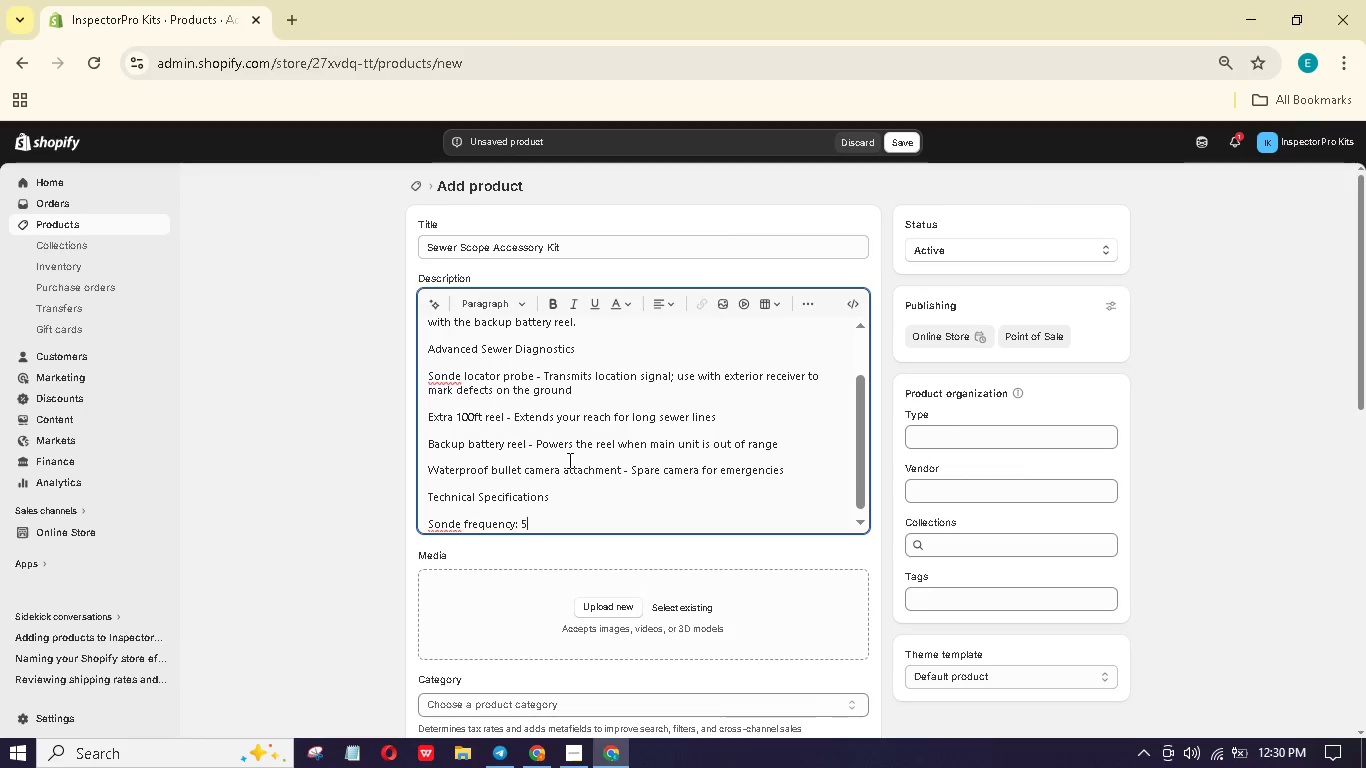 
hold_key(key=1, duration=0.36)
 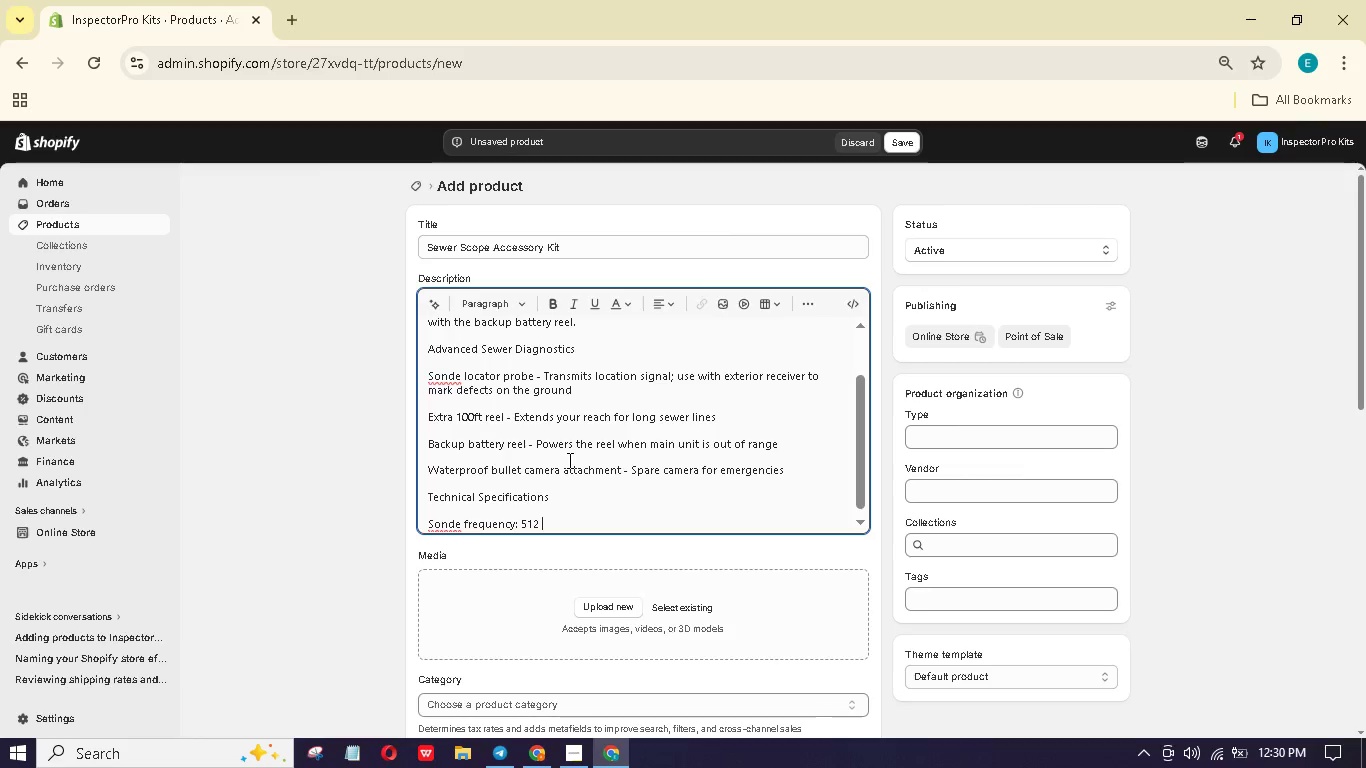 
key(Enter)
 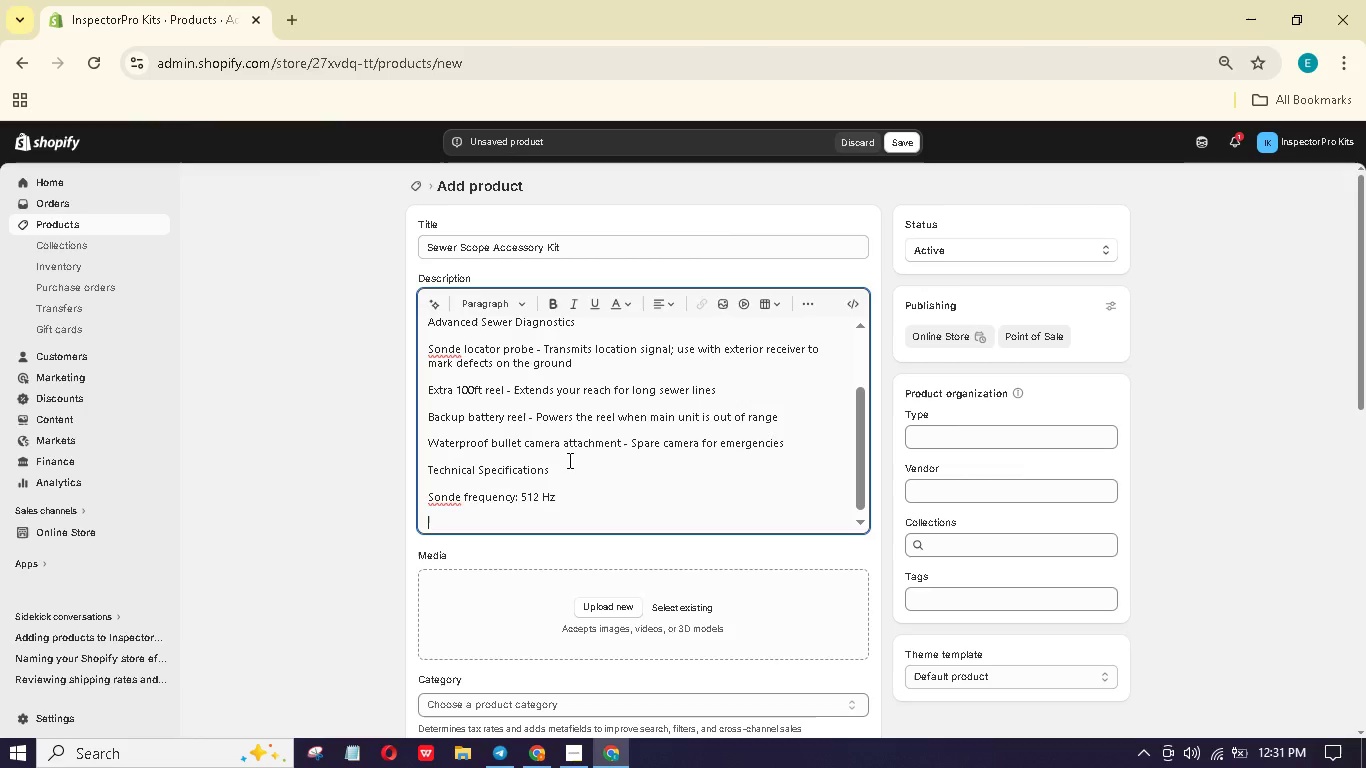 
type(Reel length: 100 ft)
 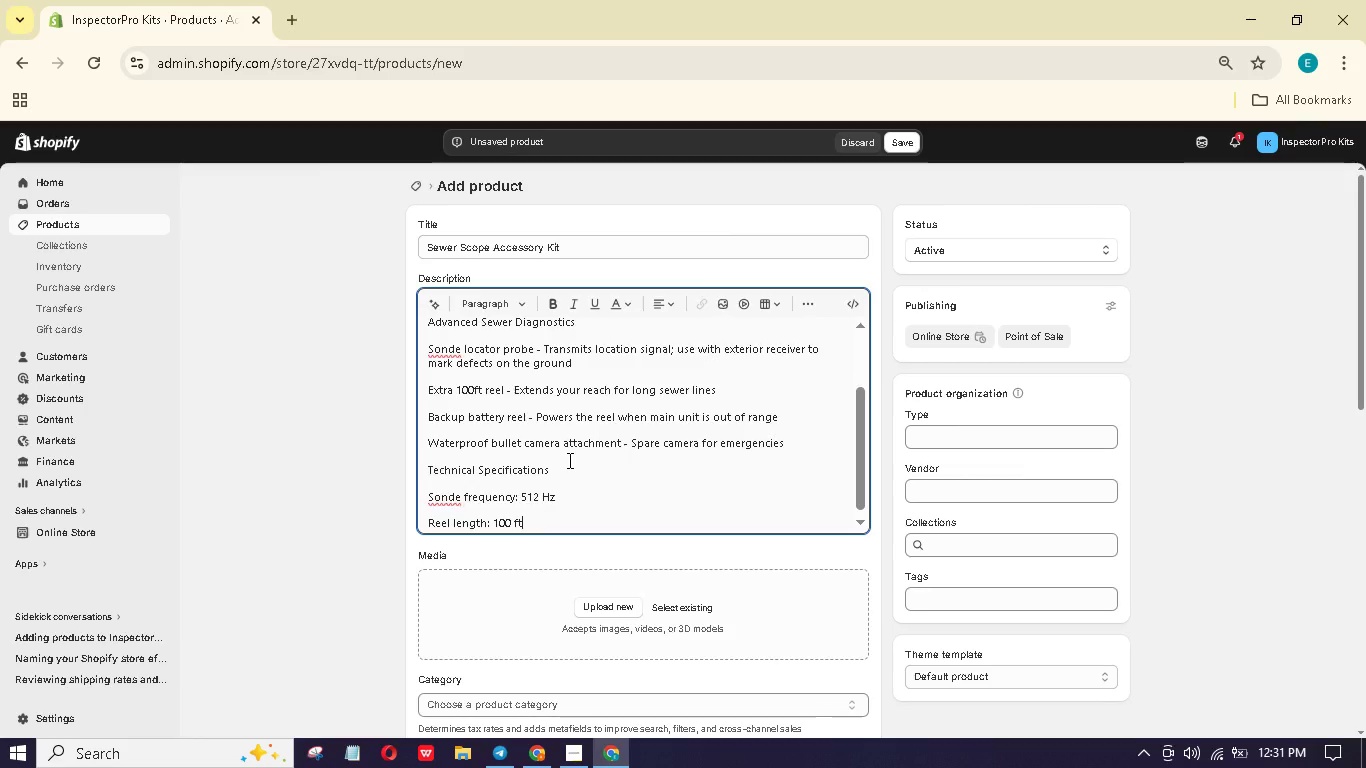 
key(Enter)
 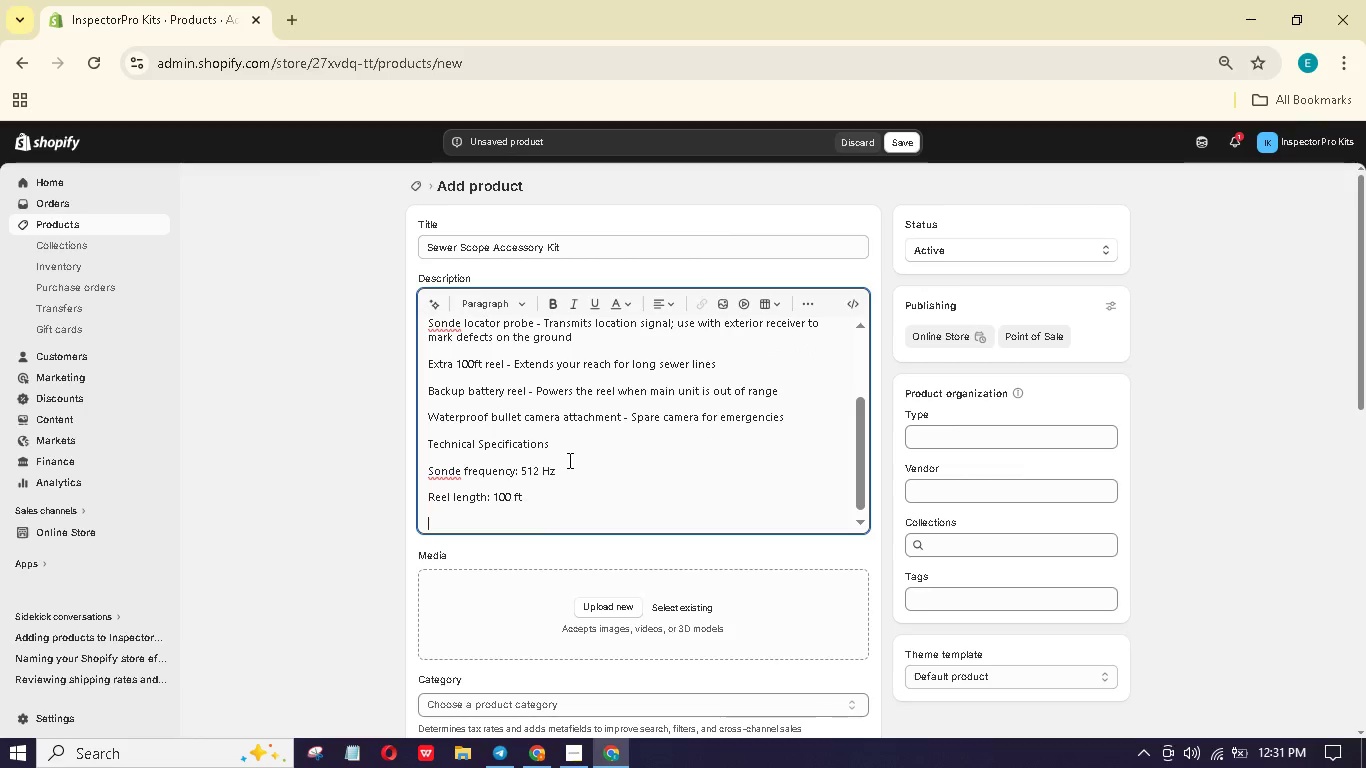 
type(Cable diametr: 0.3 inches)
 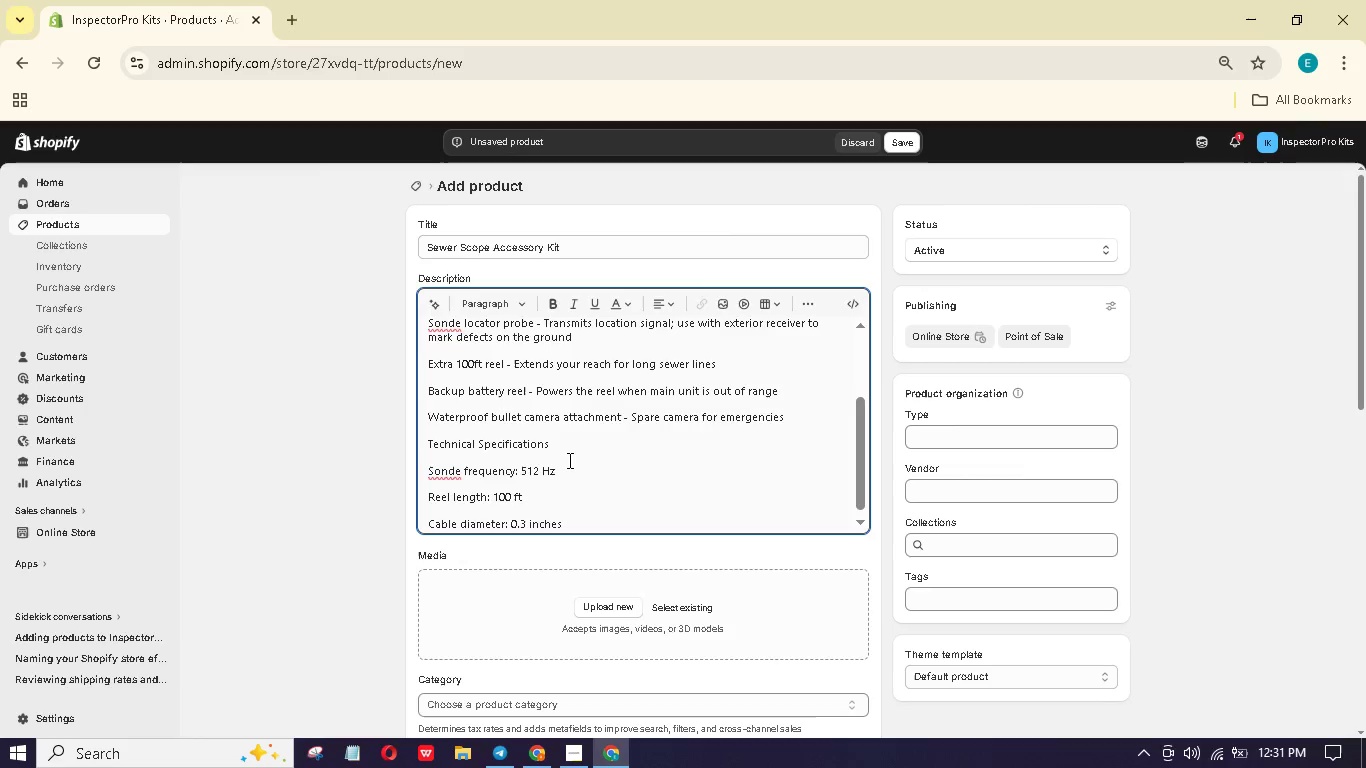 
key(Enter)
 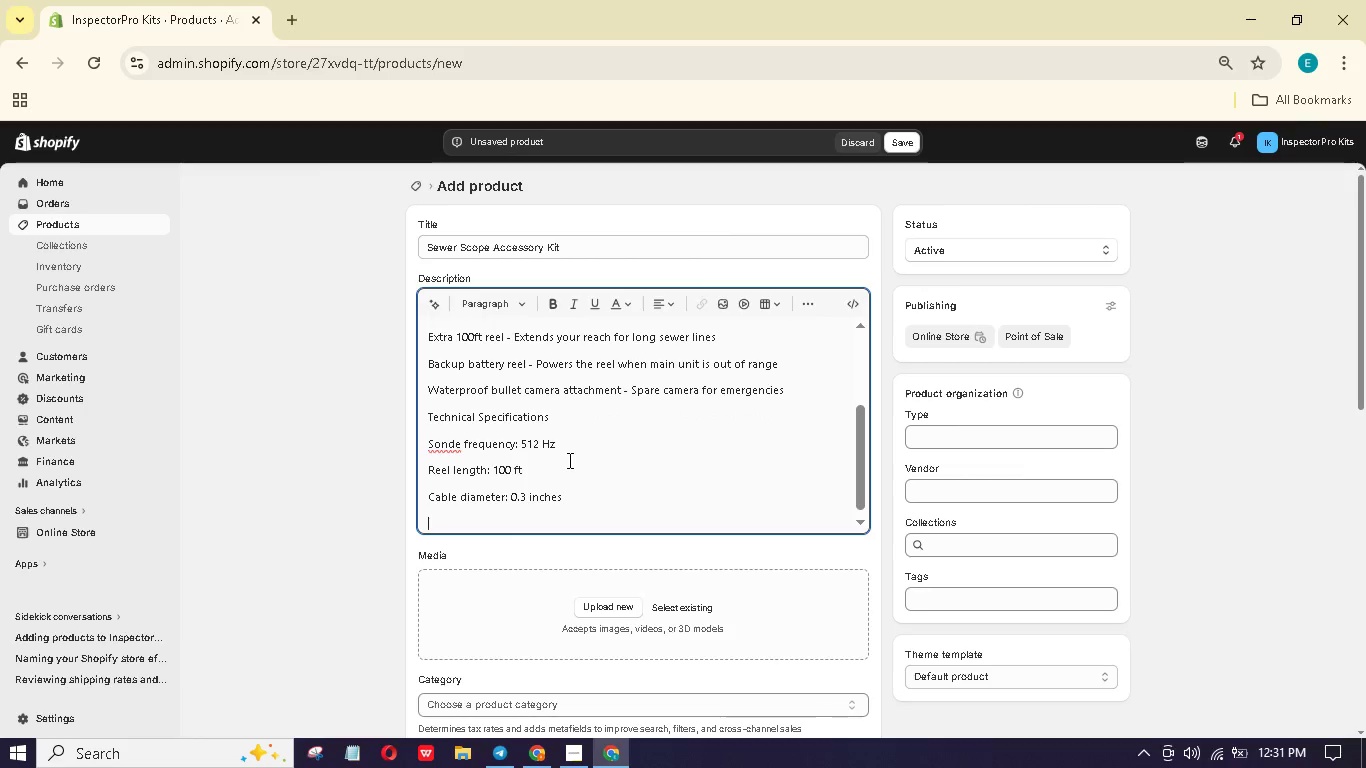 
type(Battery )
key(Backspace)
type(: Rechargeable lithium)
 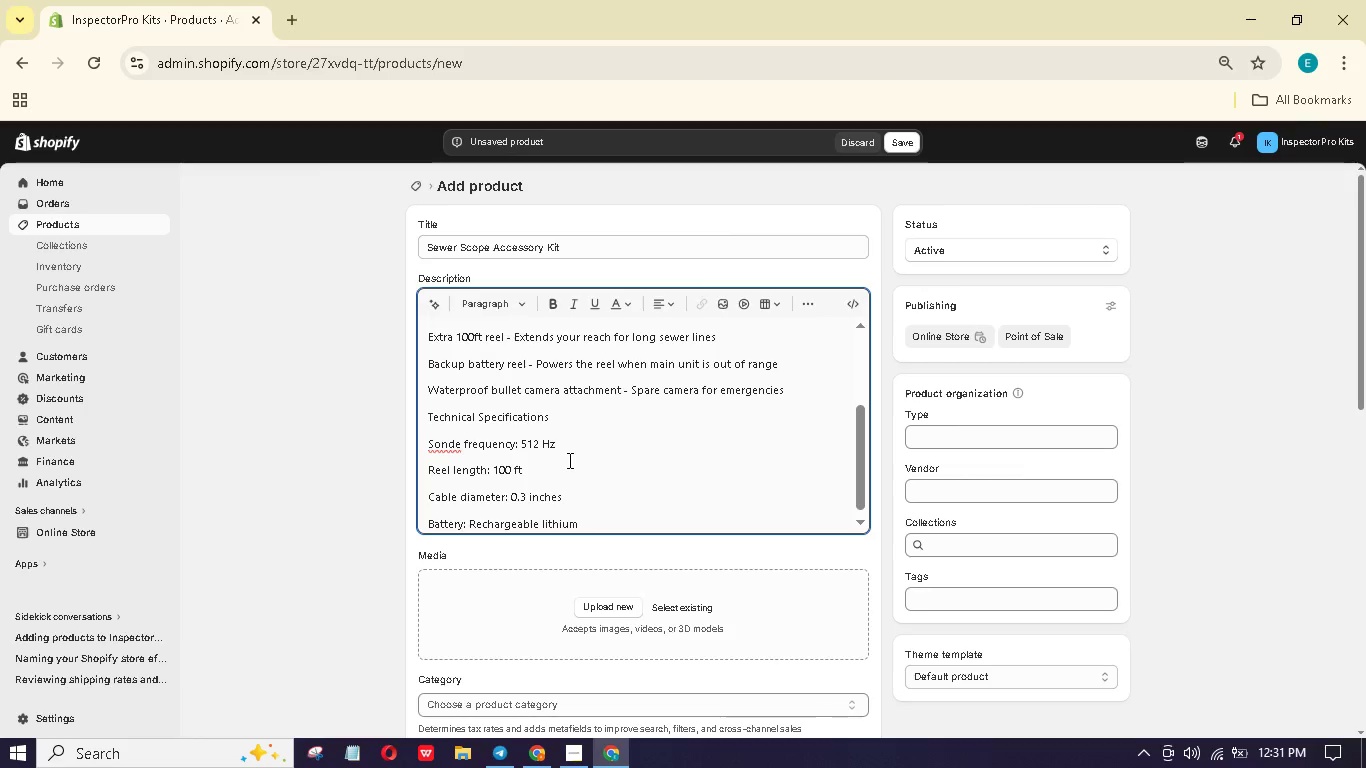 
wait(19.83)
 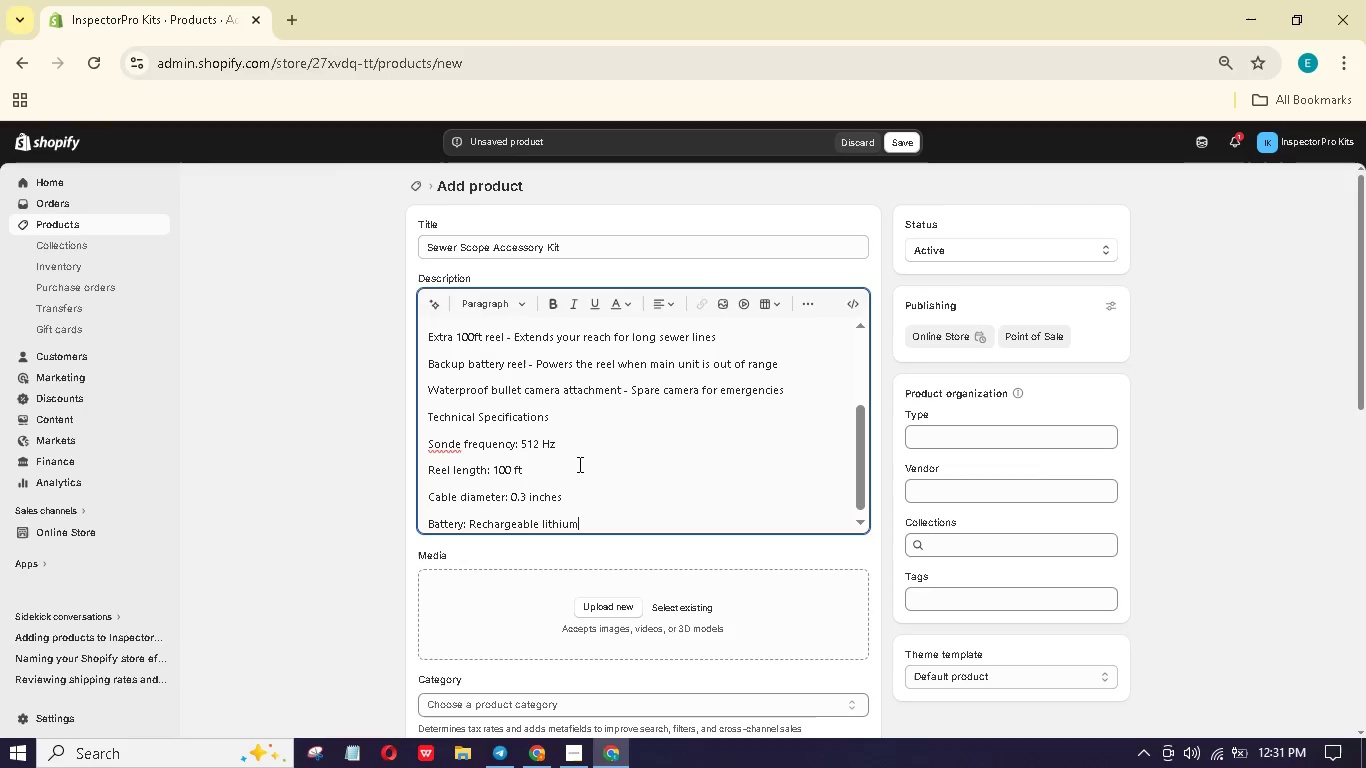 
key(Enter)
 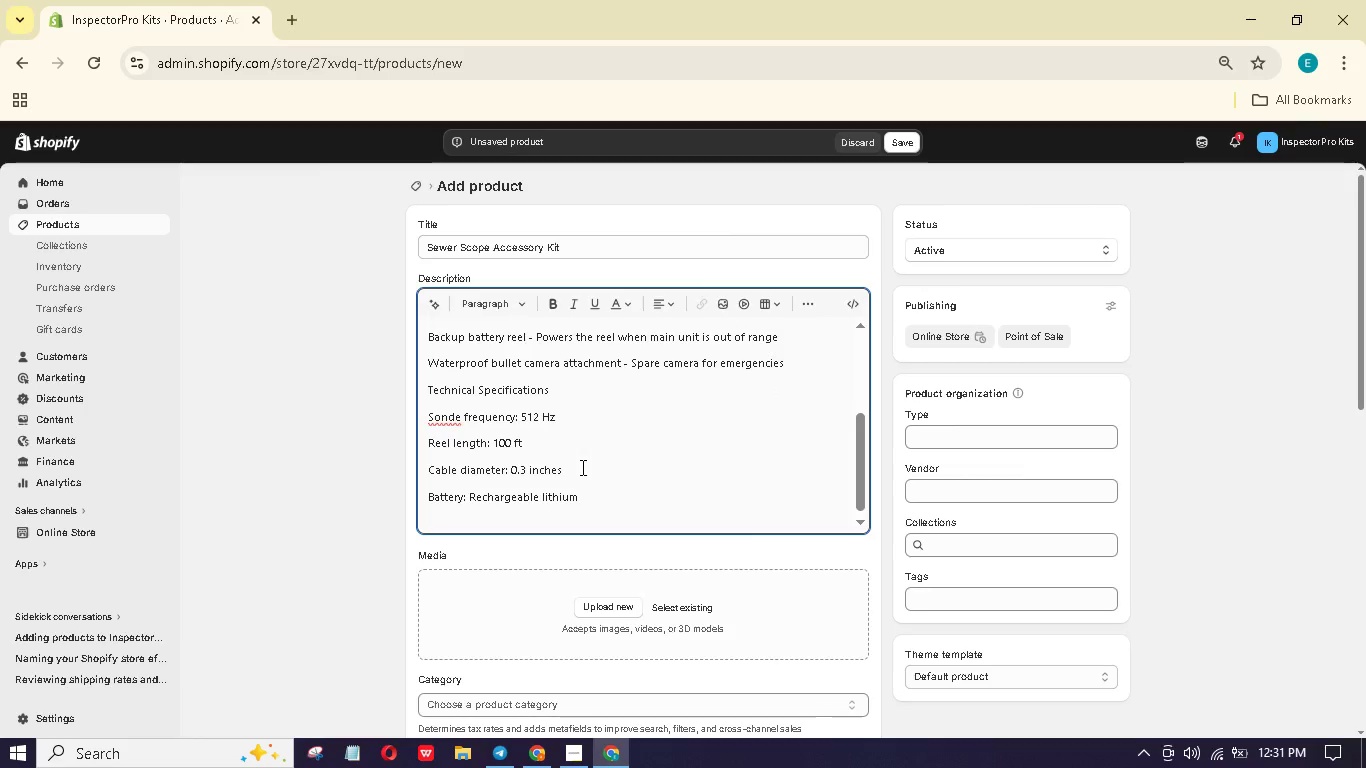 
hold_key(key=ShiftLeft, duration=0.83)
 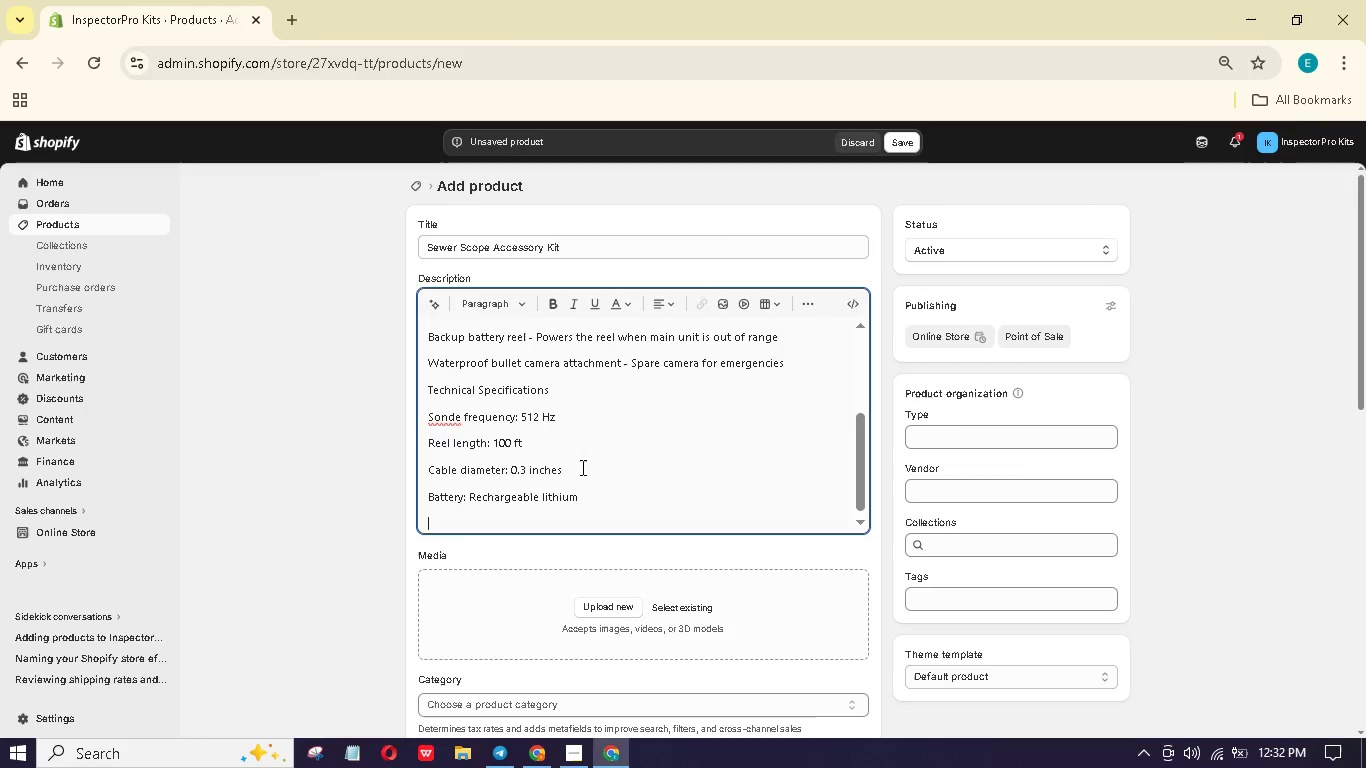 
type(What's in the Box)
 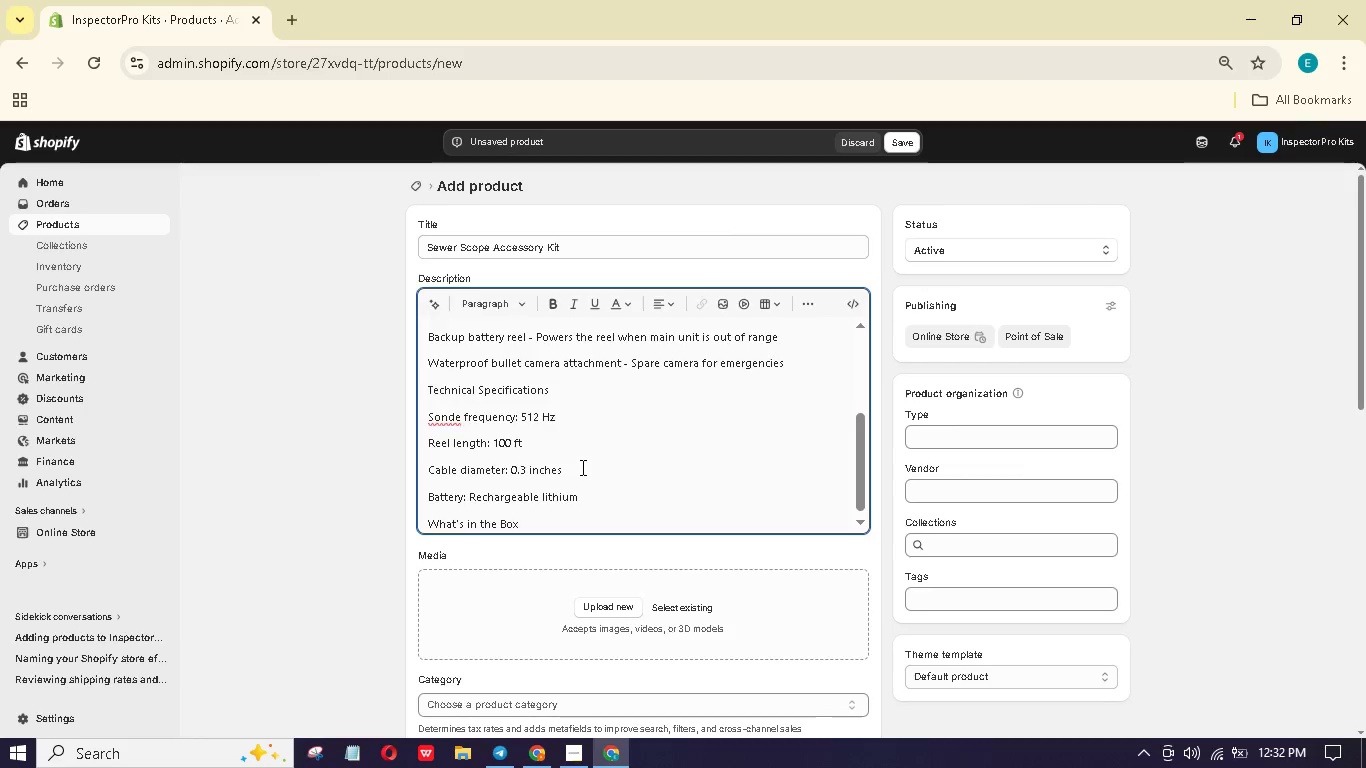 
 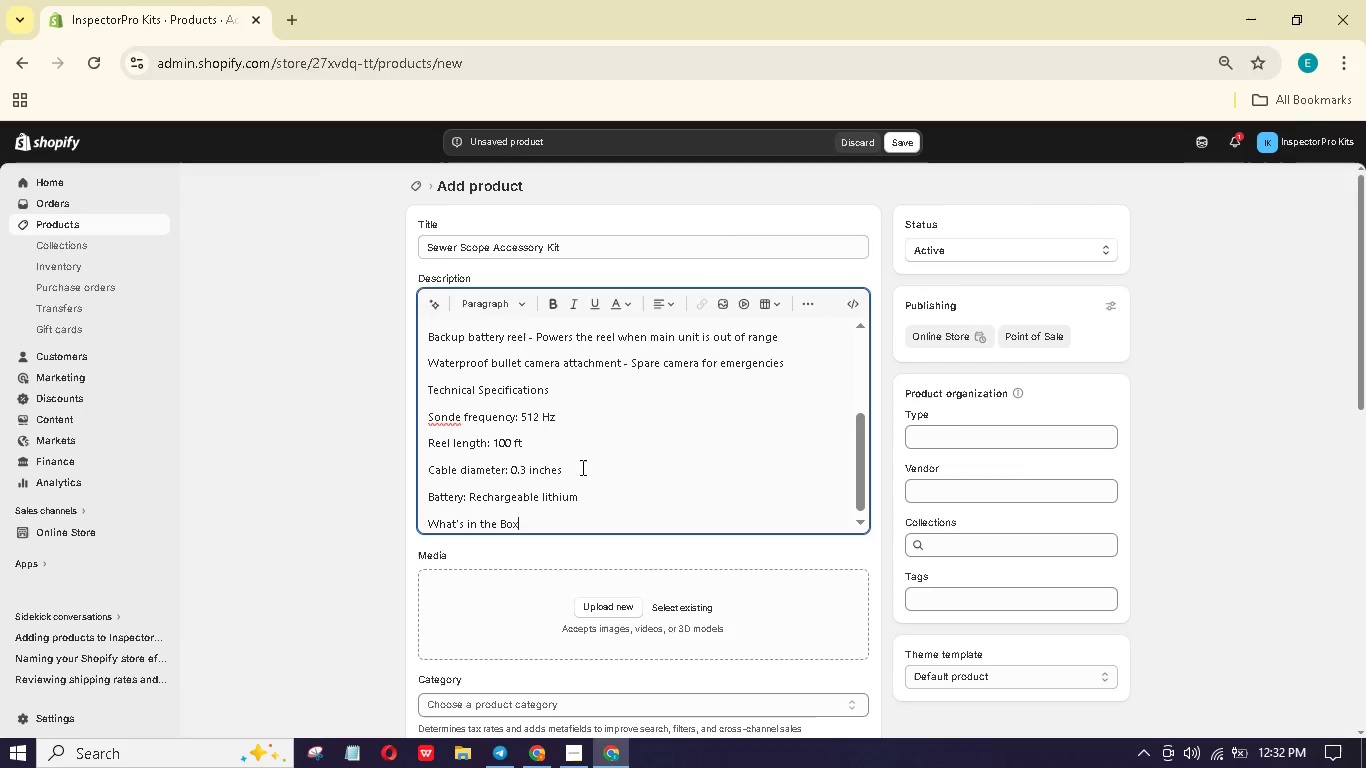 
key(Enter)
 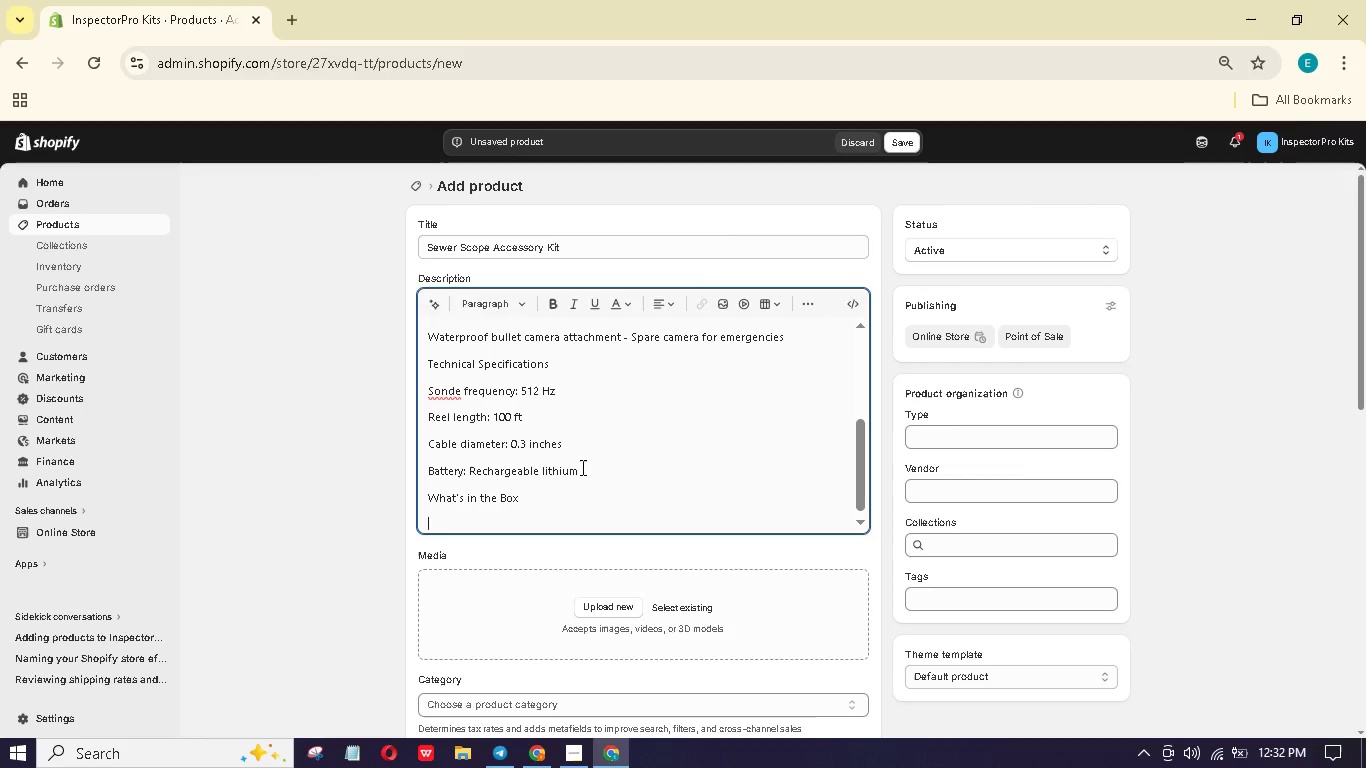 
hold_key(key=ShiftLeft, duration=1.53)
 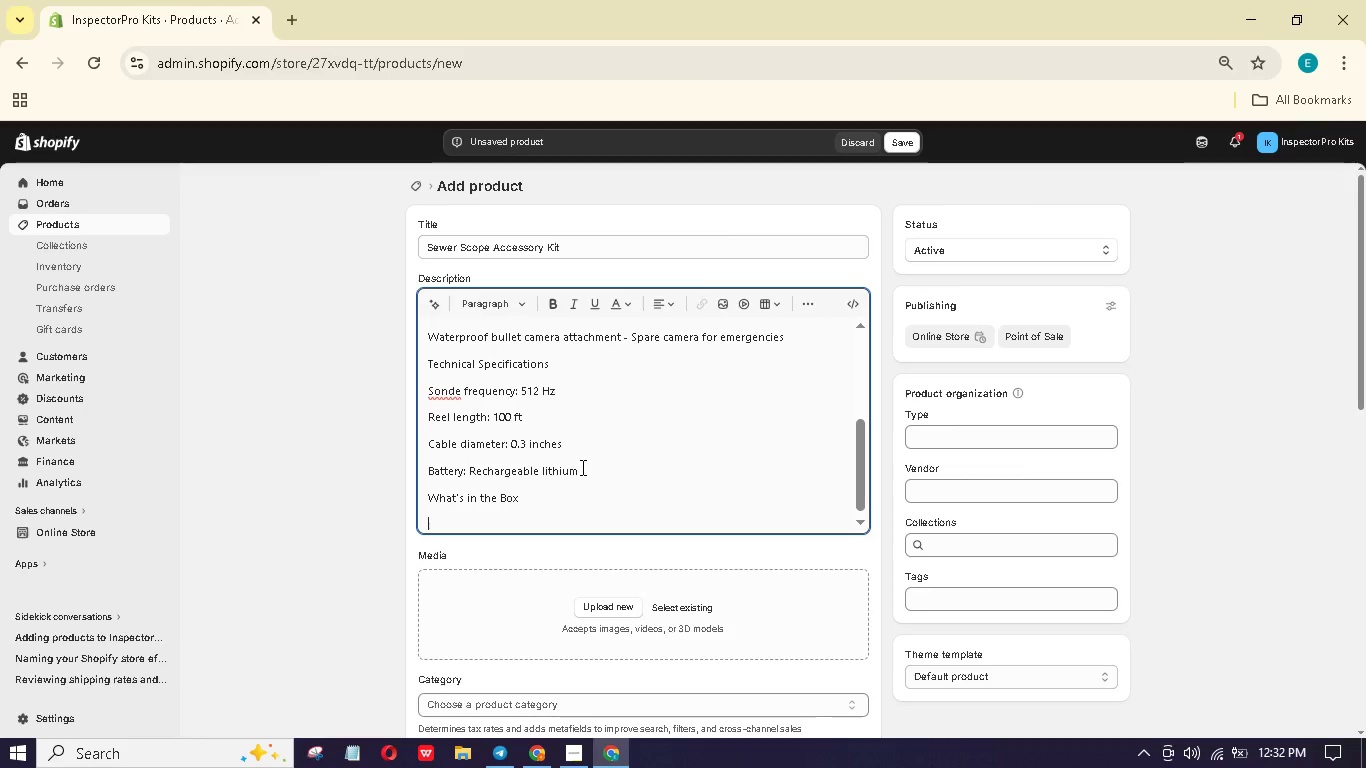 
hold_key(key=ShiftLeft, duration=0.92)
 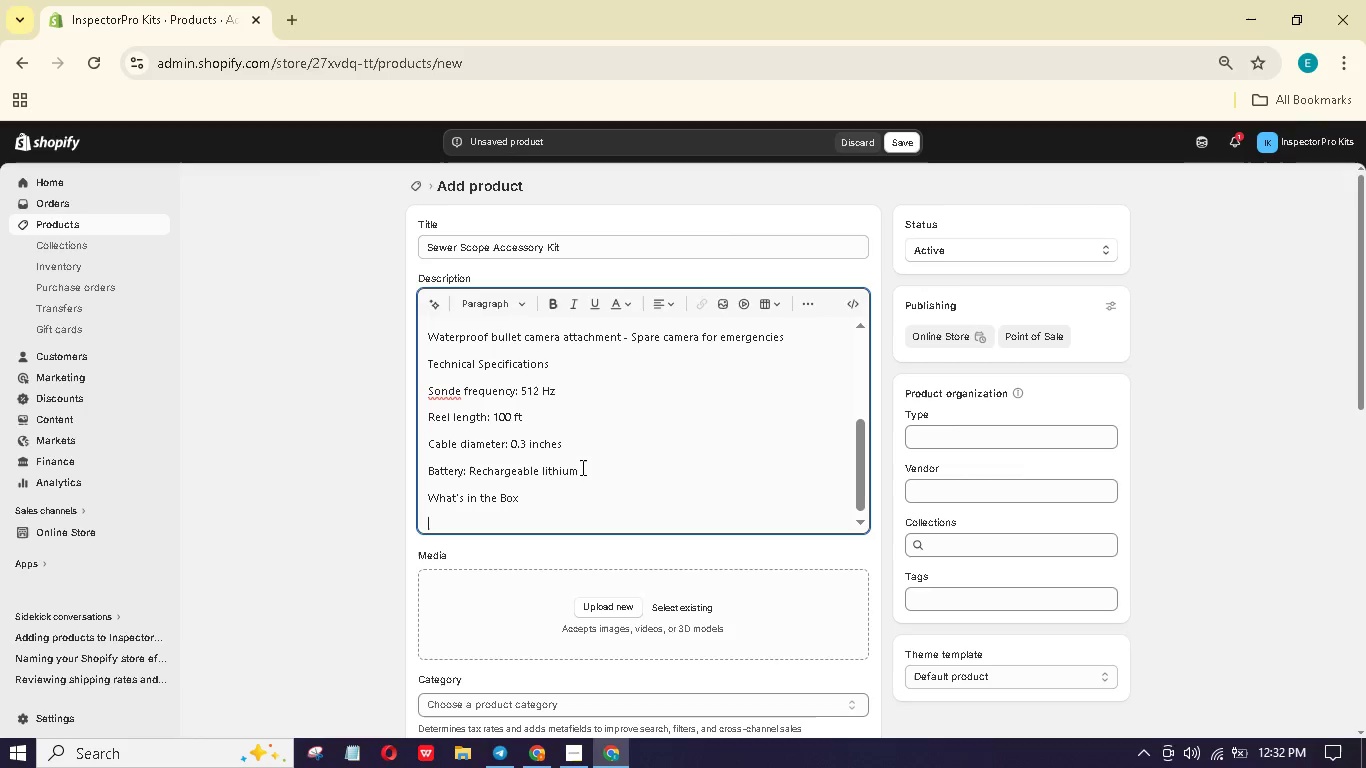 
type(Sonde locator probe)
 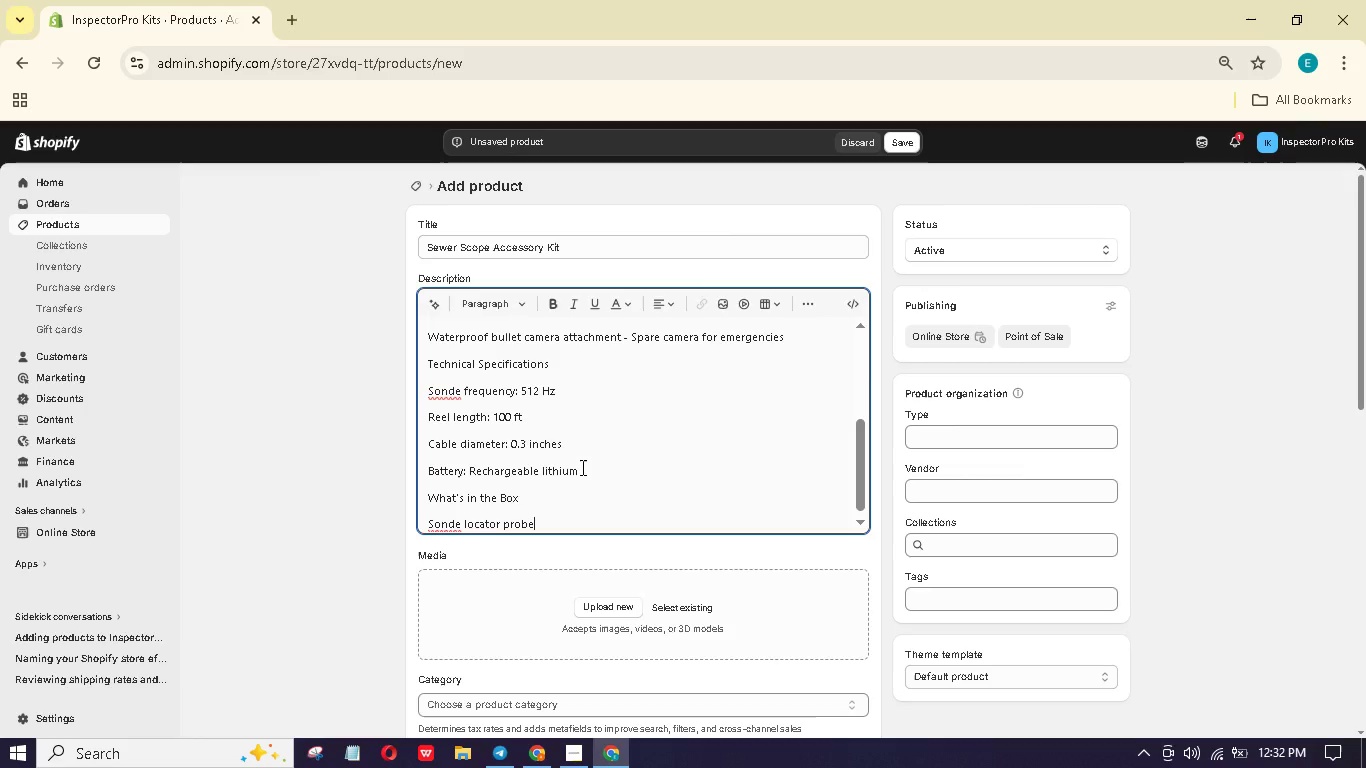 
key(Enter)
 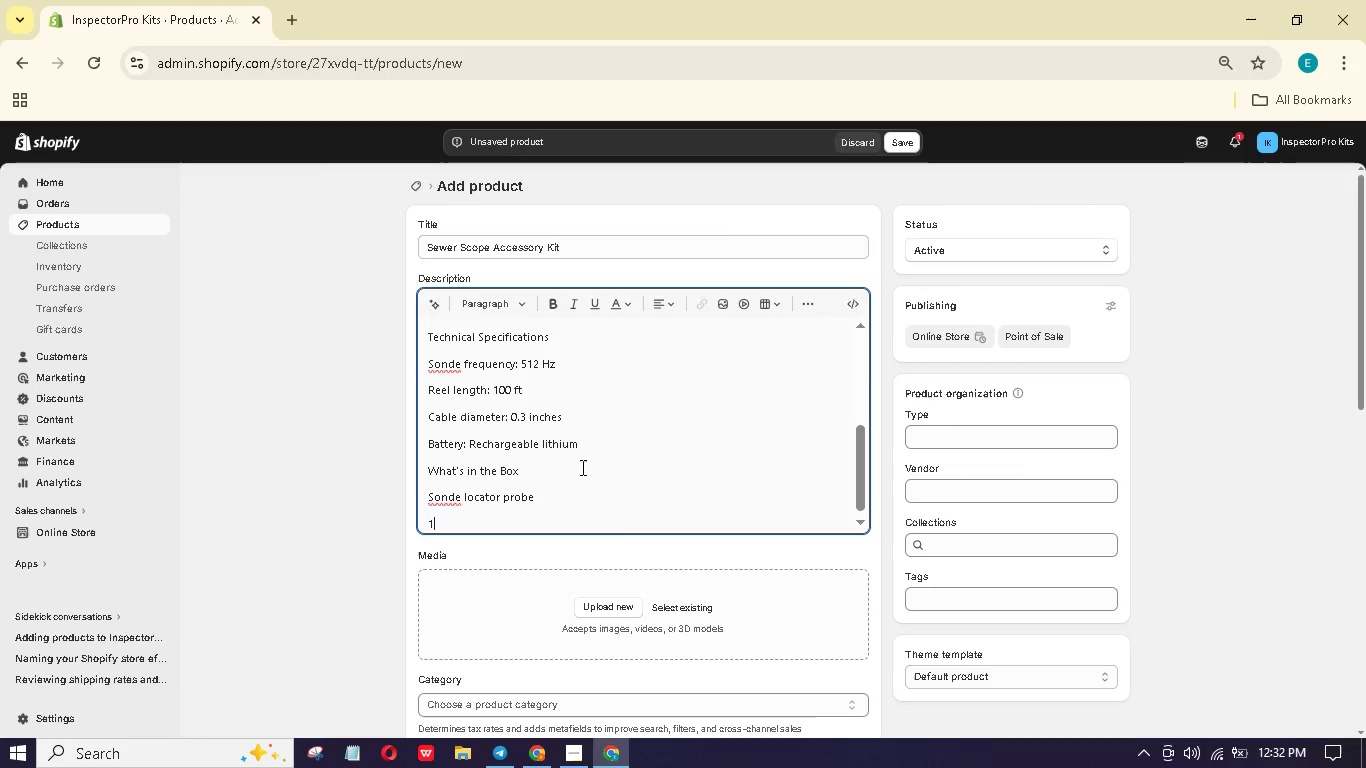 
type(100ft camera reel)
 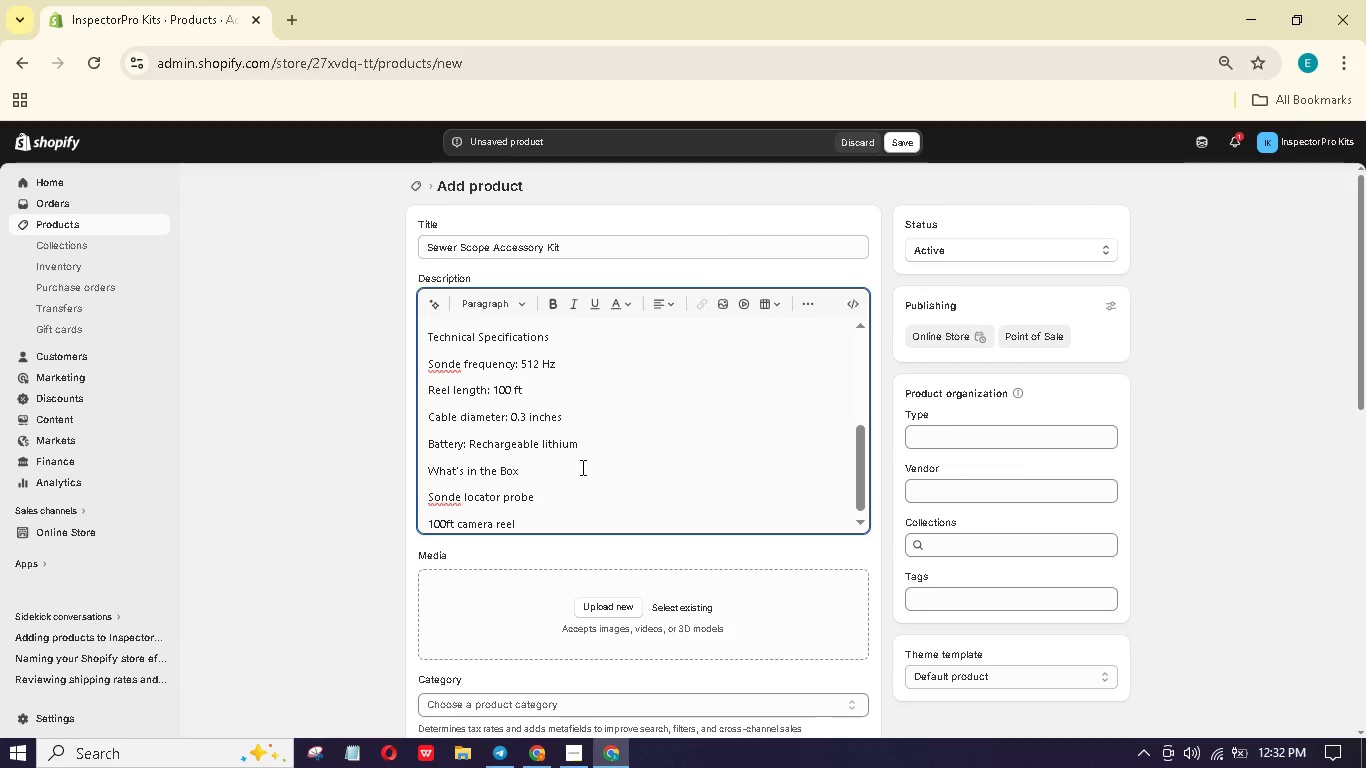 
key(Enter)
 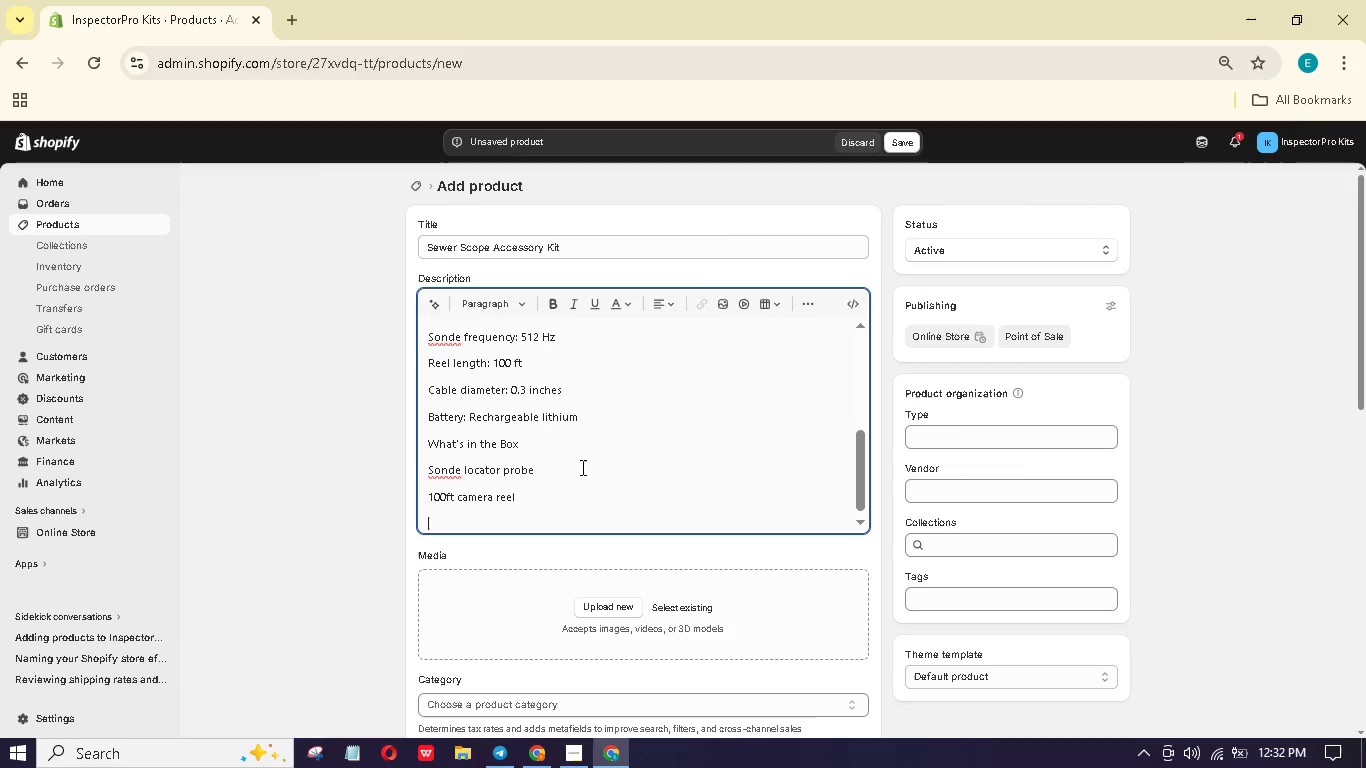 
type(Backup battery module)
 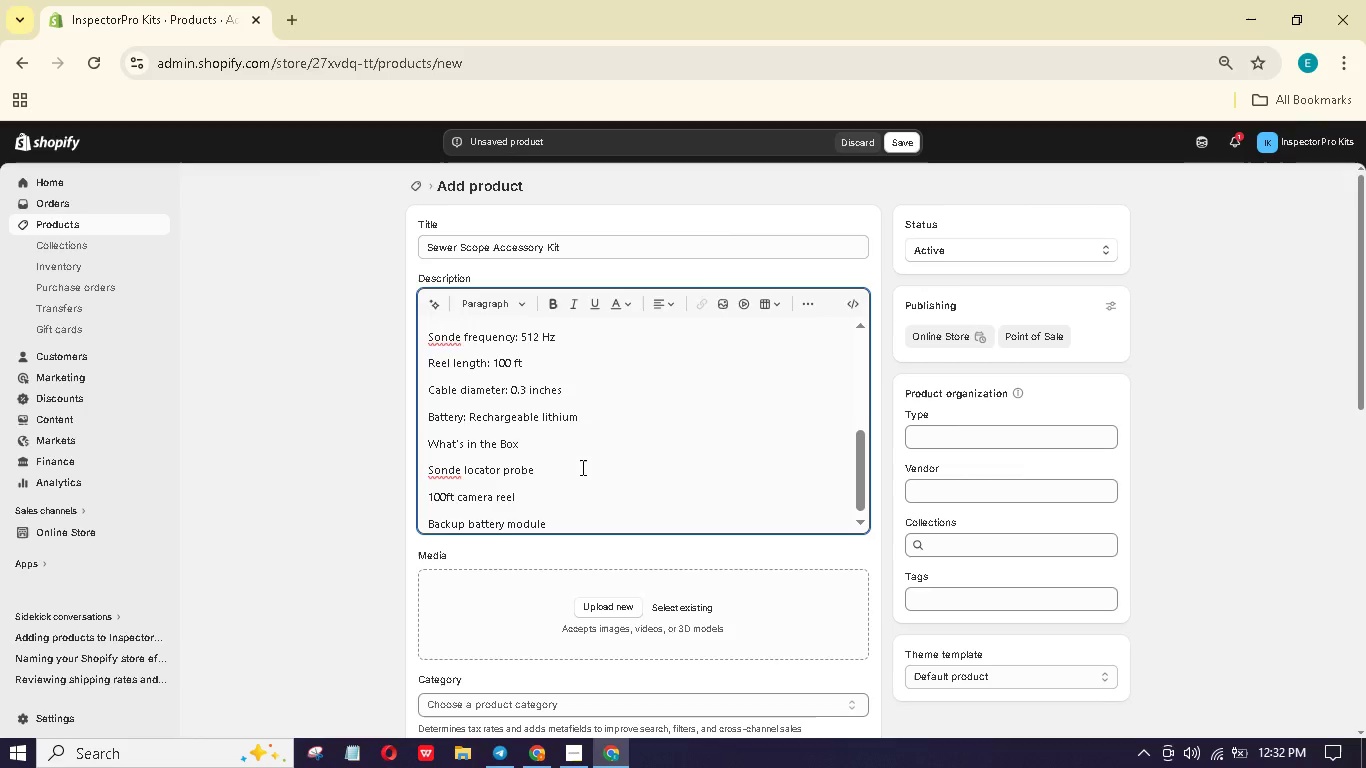 
key(Enter)
 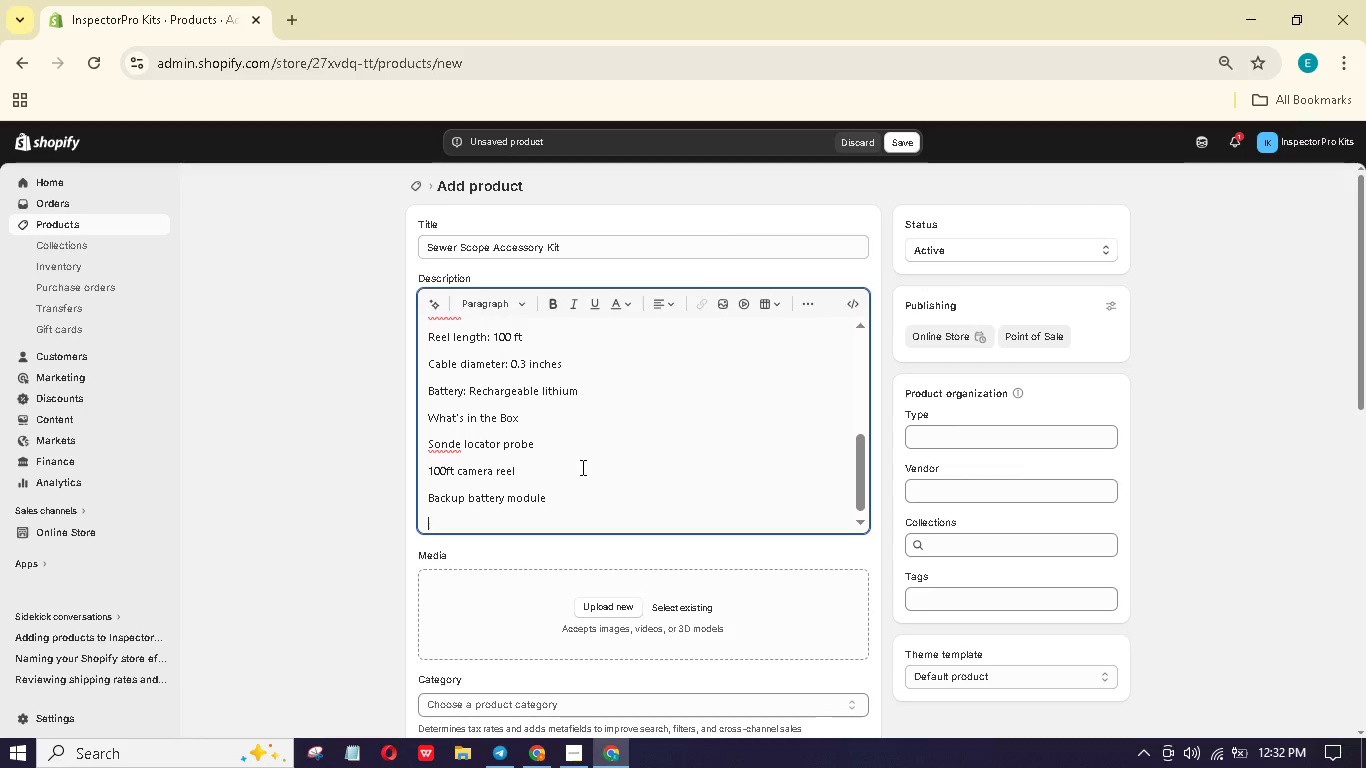 
type(Camera head attachmnt)
 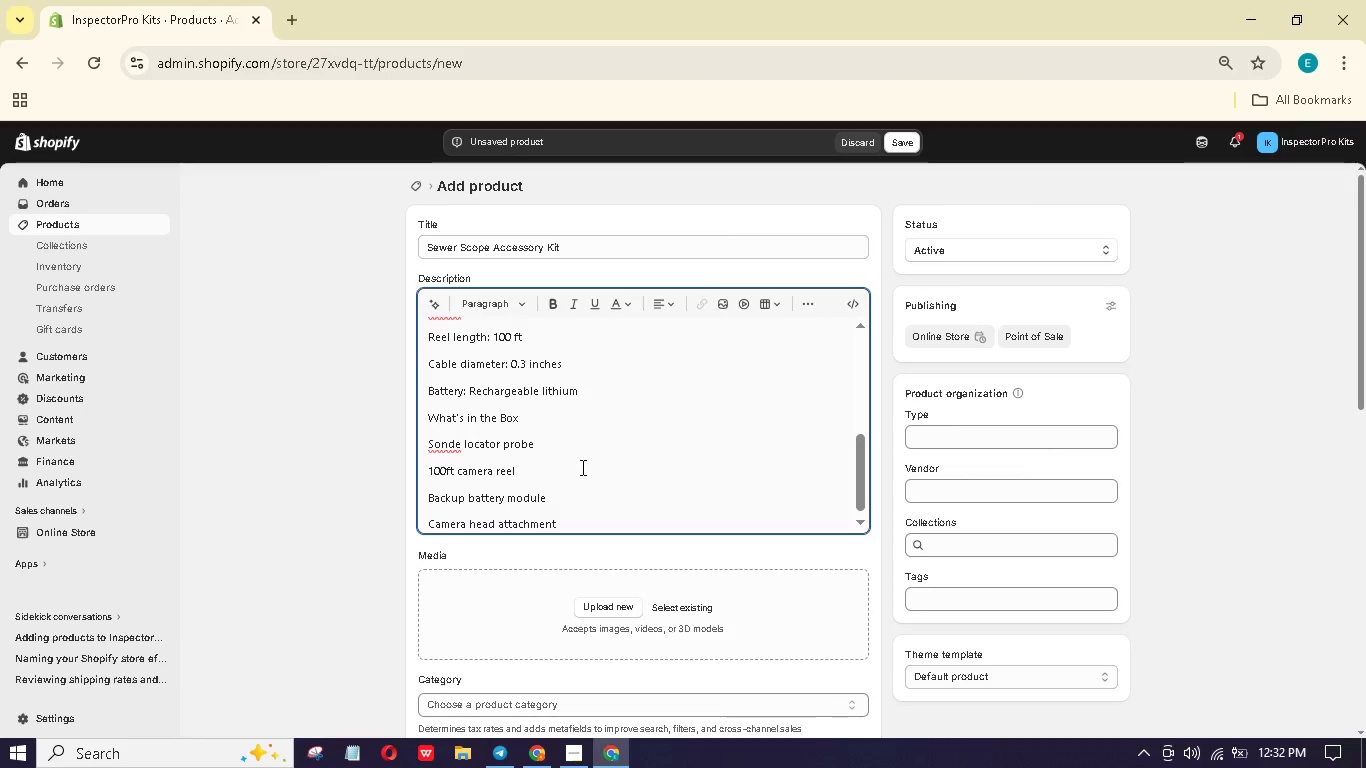 
key(Enter)
 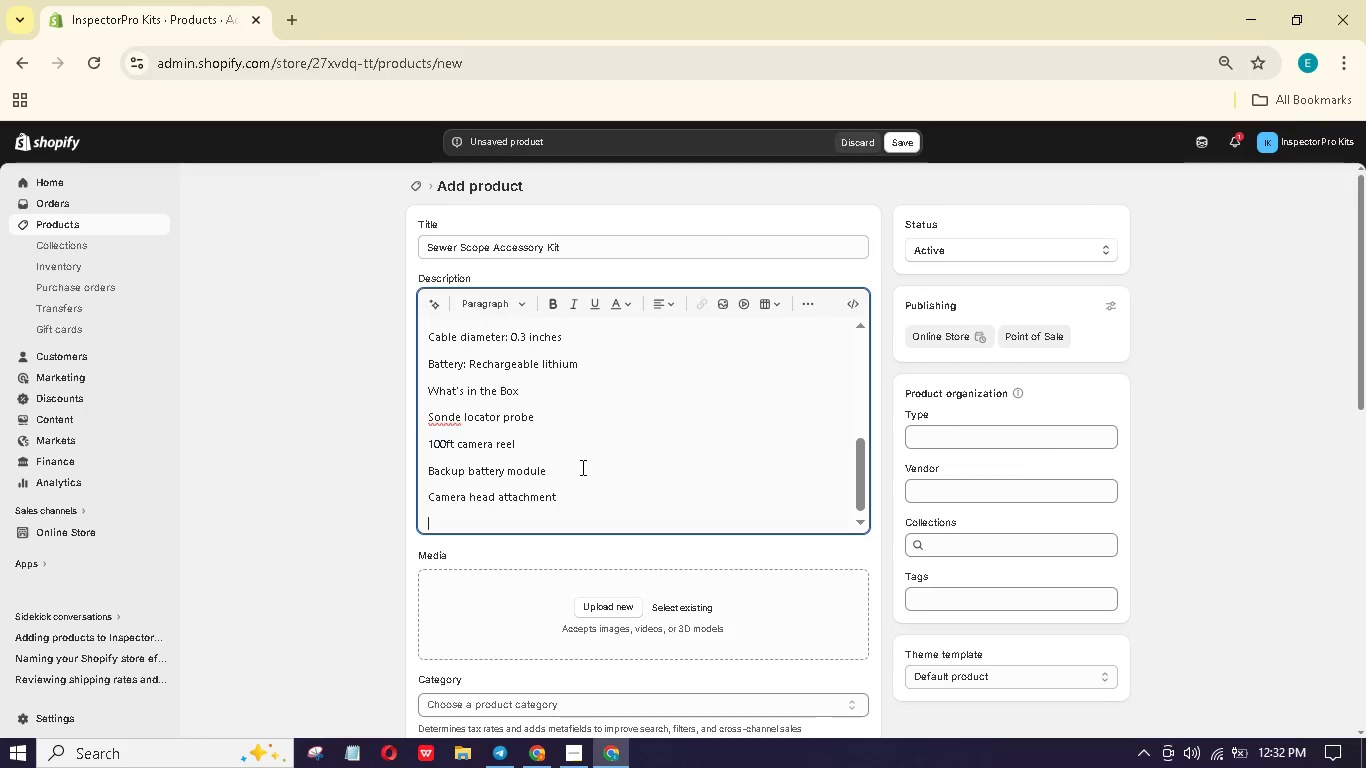 
type(Rolling reel stand)
 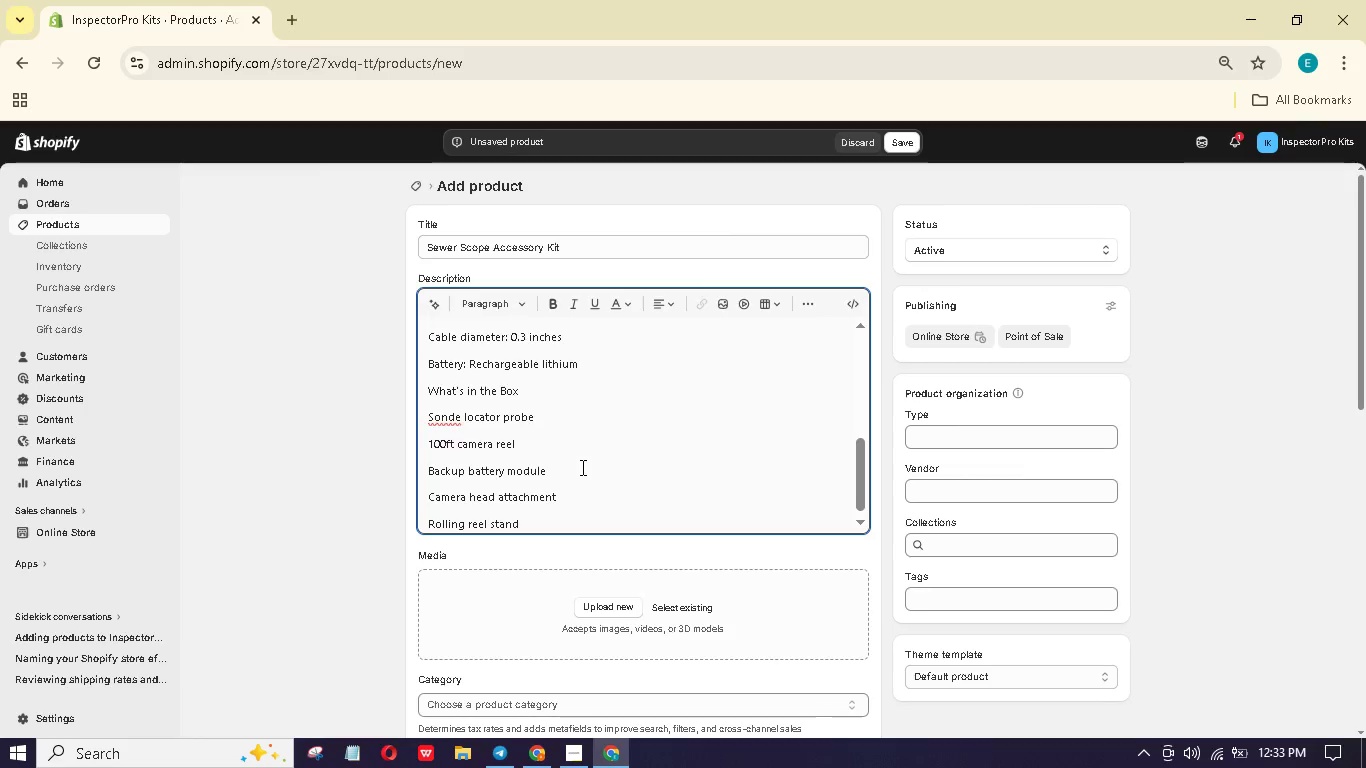 
key(Enter)
 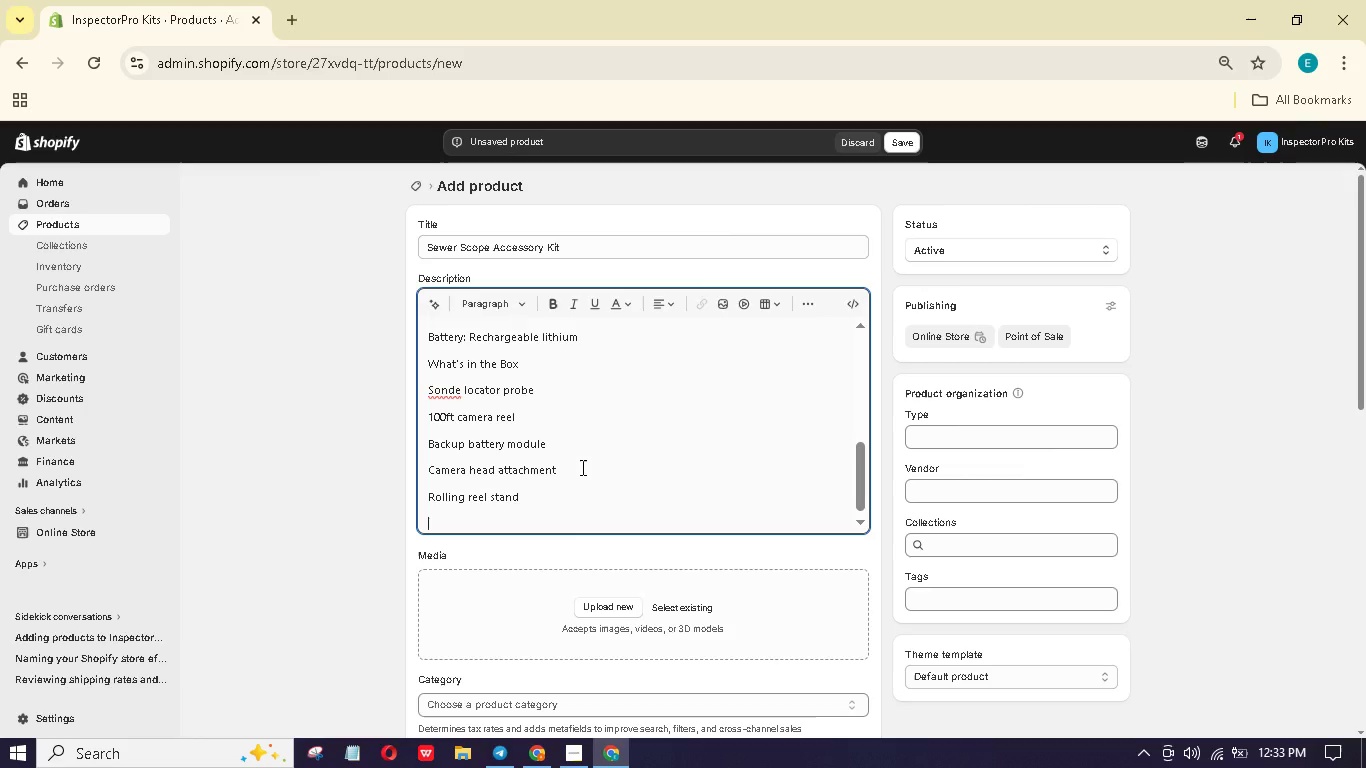 
type(Who This is For)
 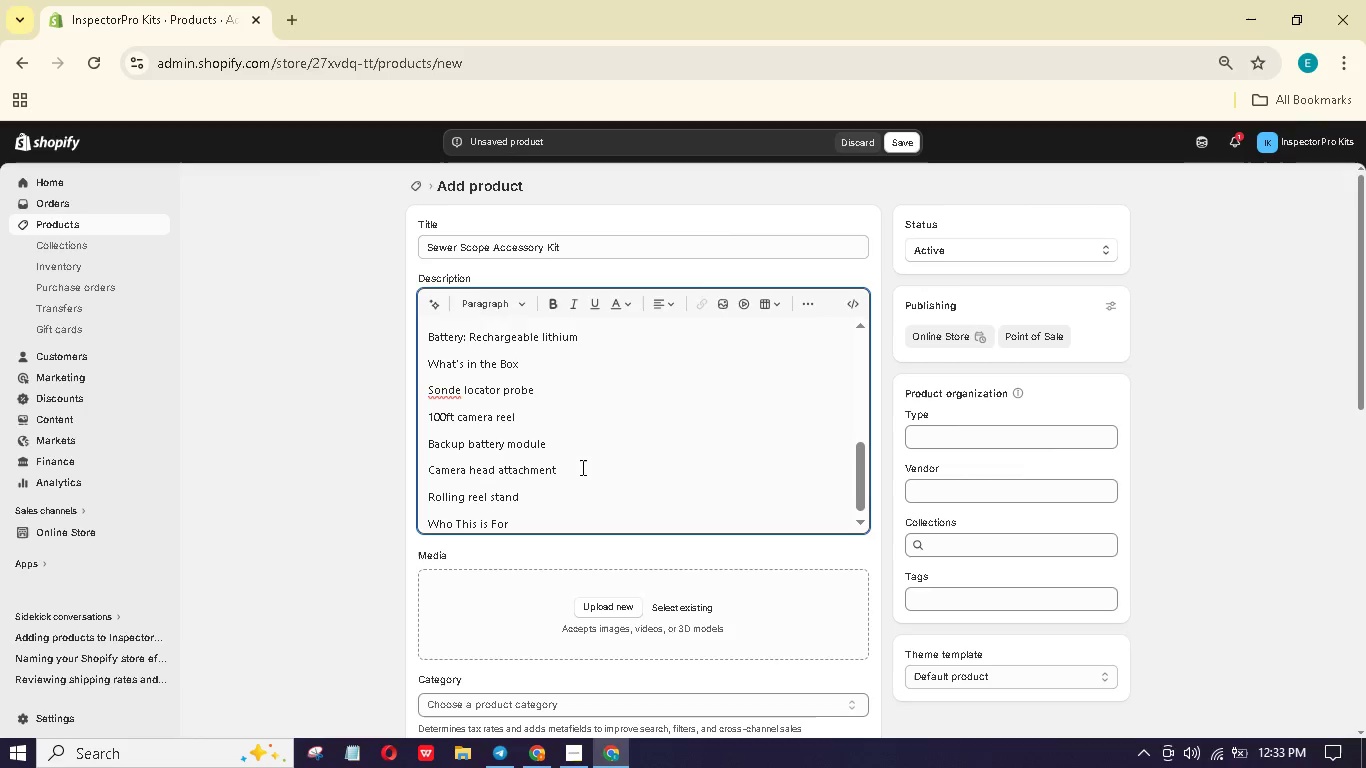 
key(ArrowLeft)
 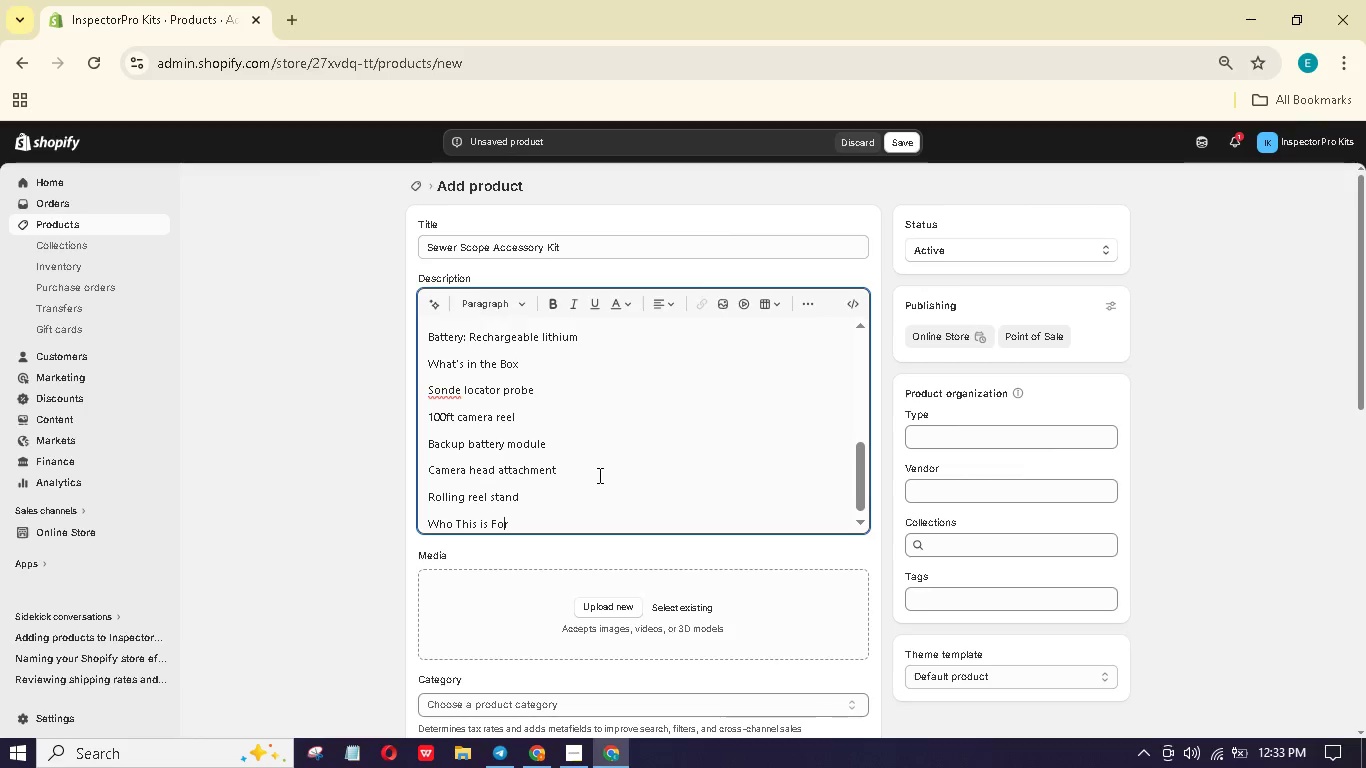 
key(ArrowLeft)
 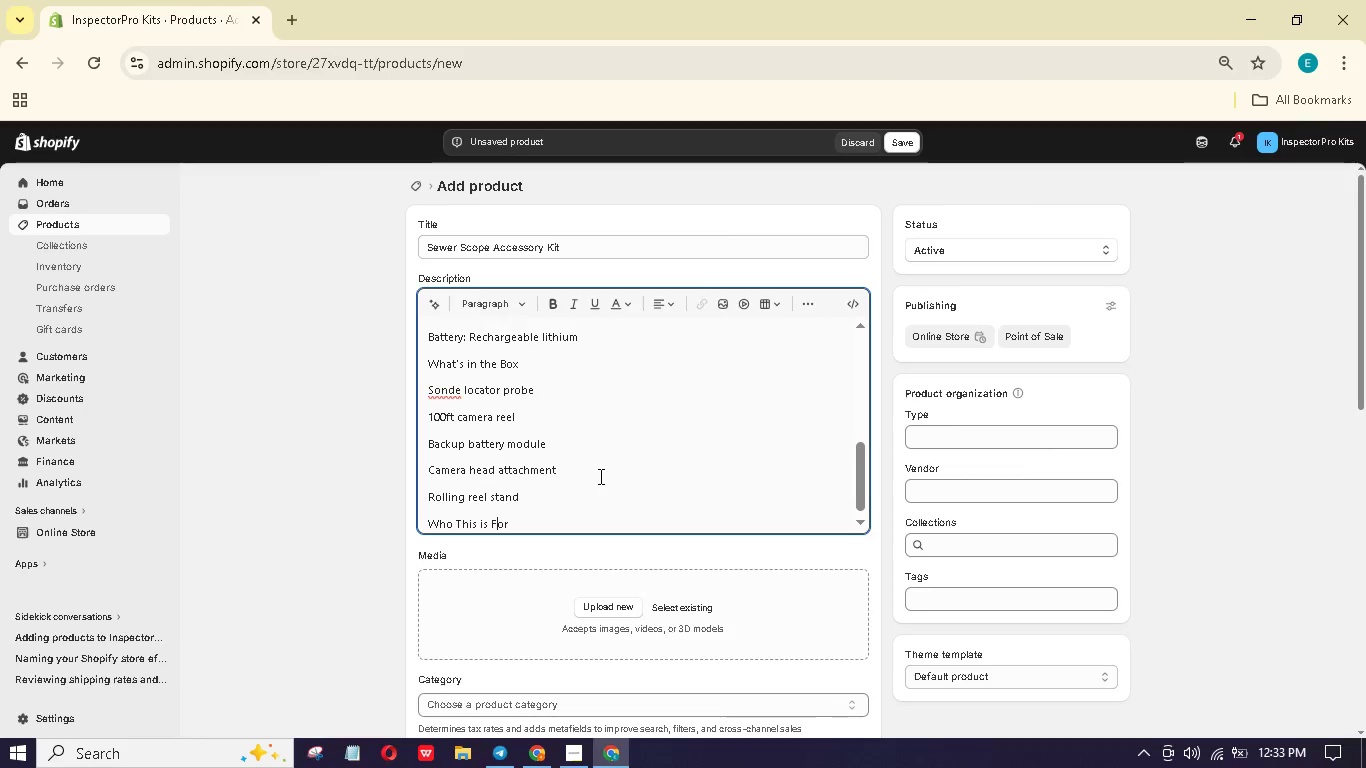 
key(ArrowLeft)
 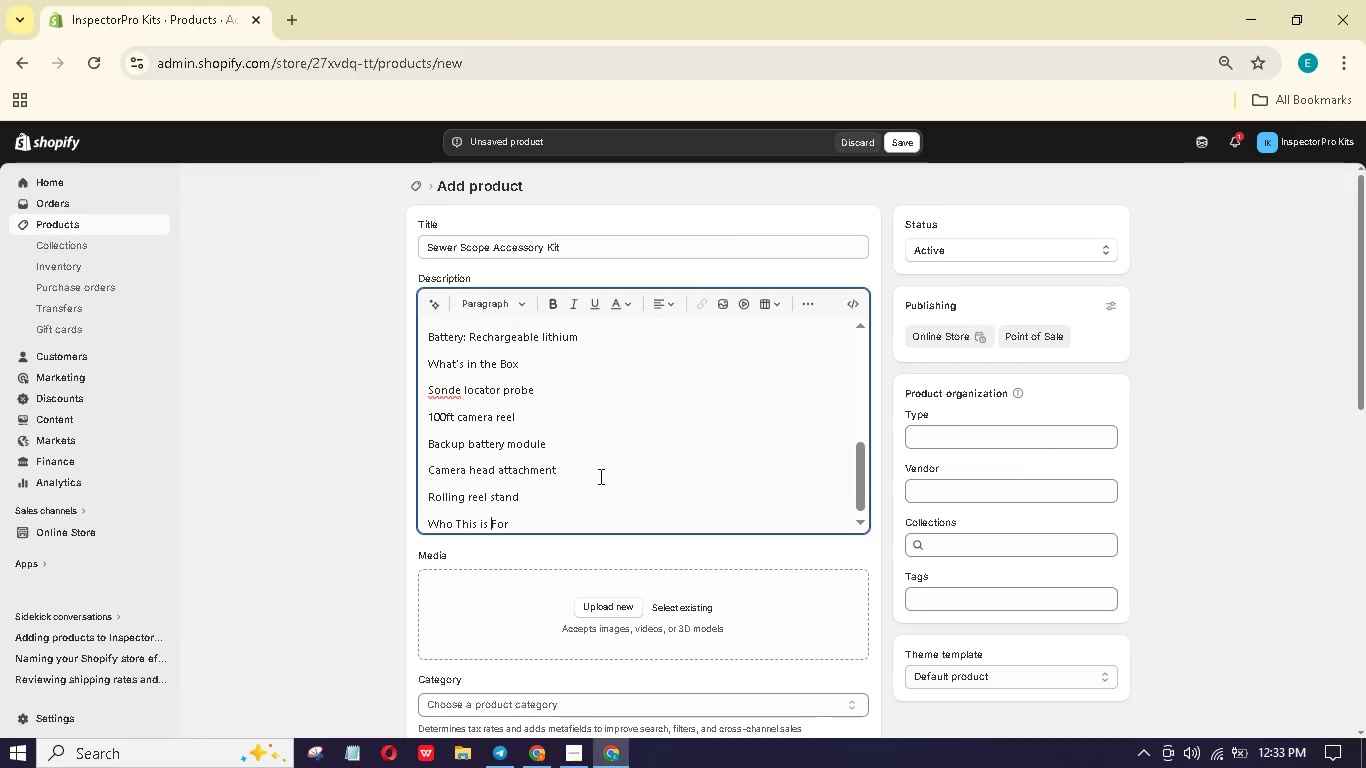 
key(ArrowLeft)
 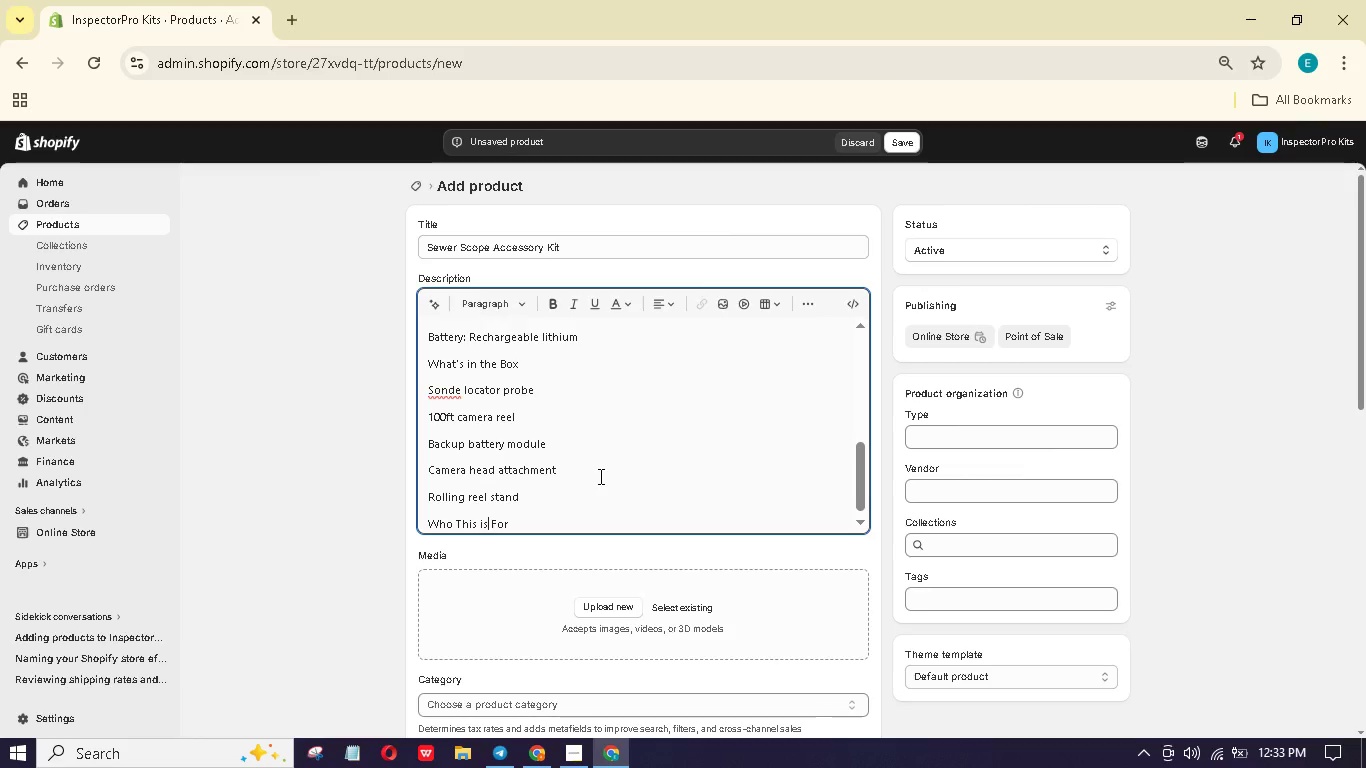 
key(ArrowLeft)
 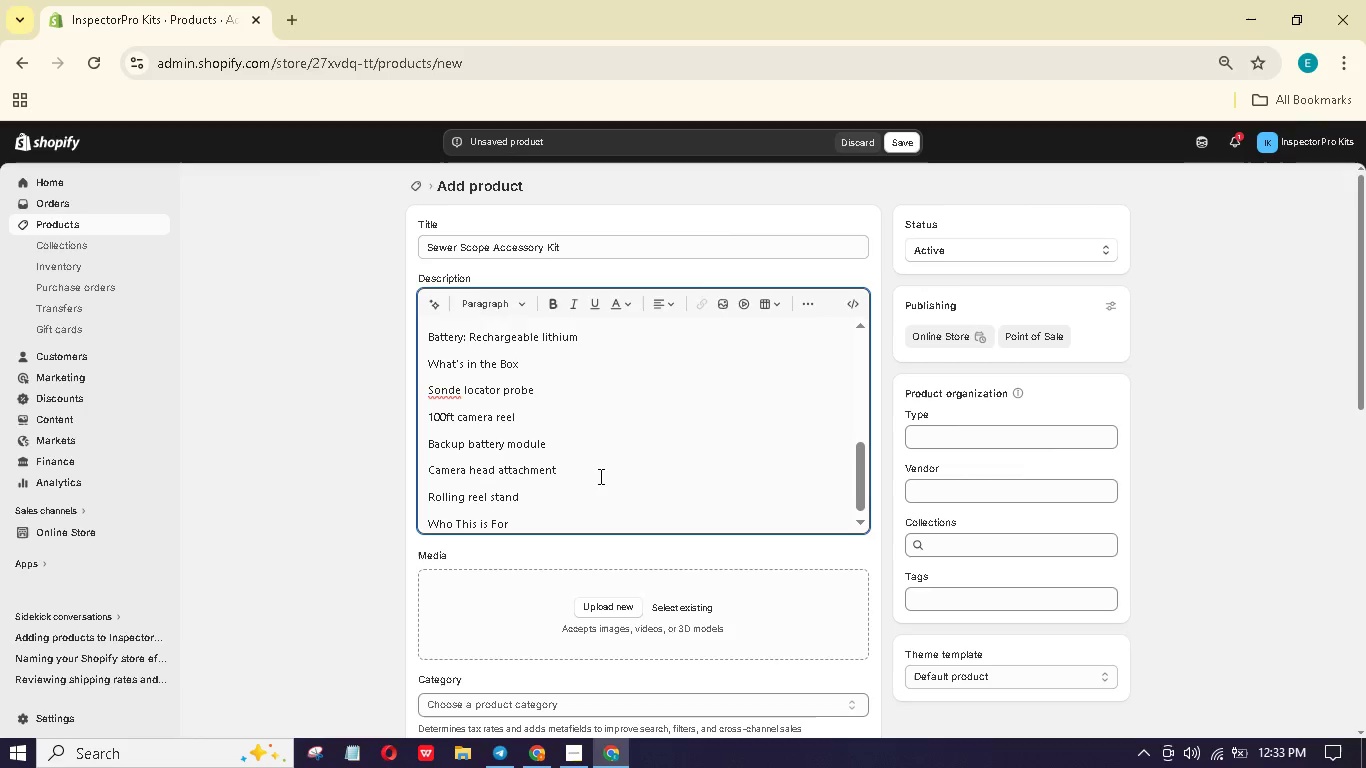 
key(Backspace)
 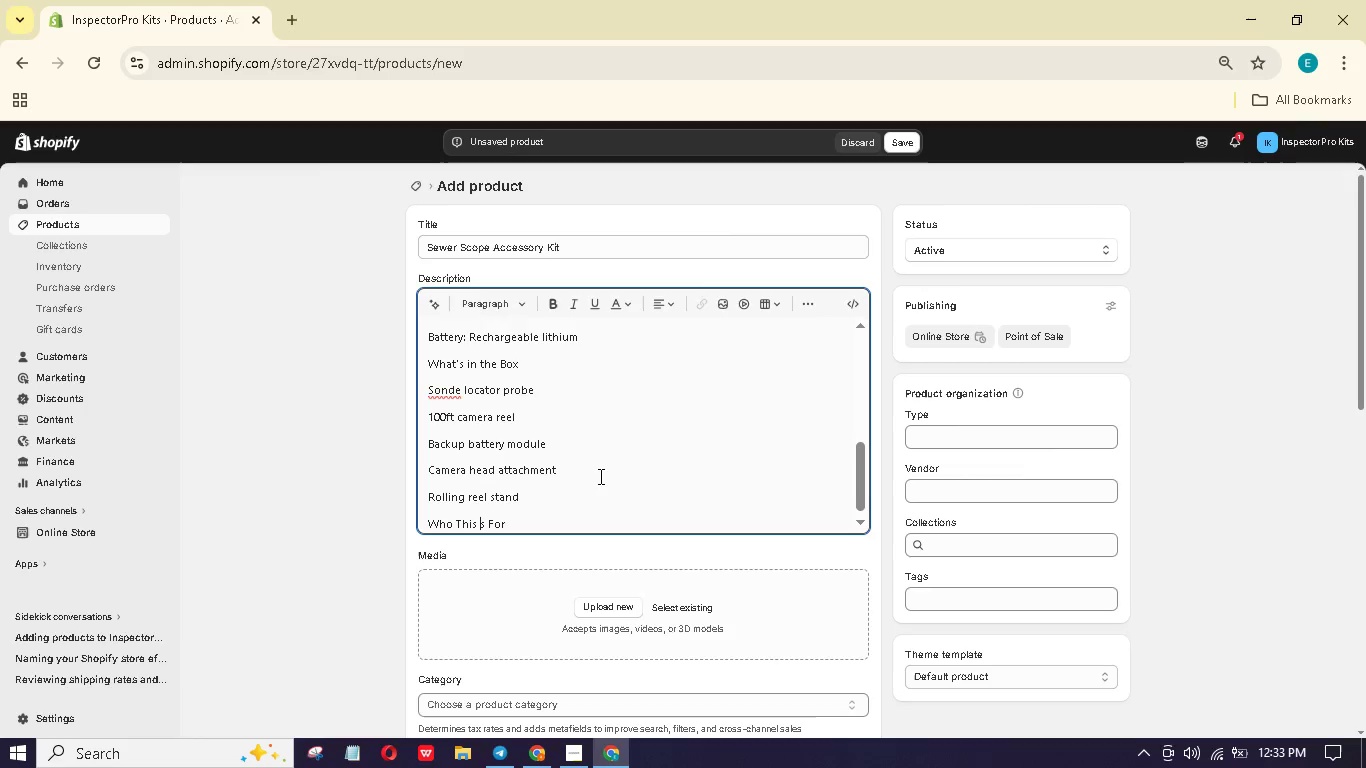 
key(Shift+I)
 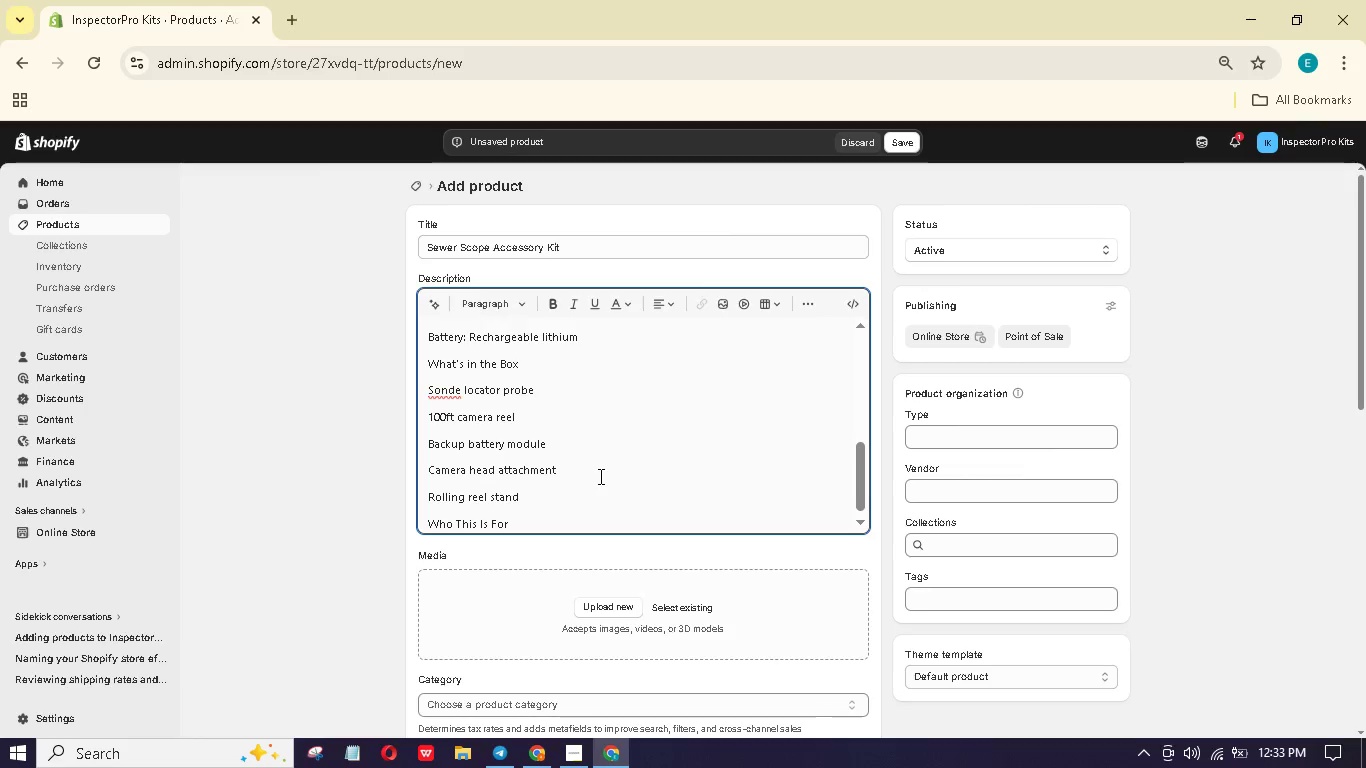 
hold_key(key=ArrowRight, duration=0.78)
 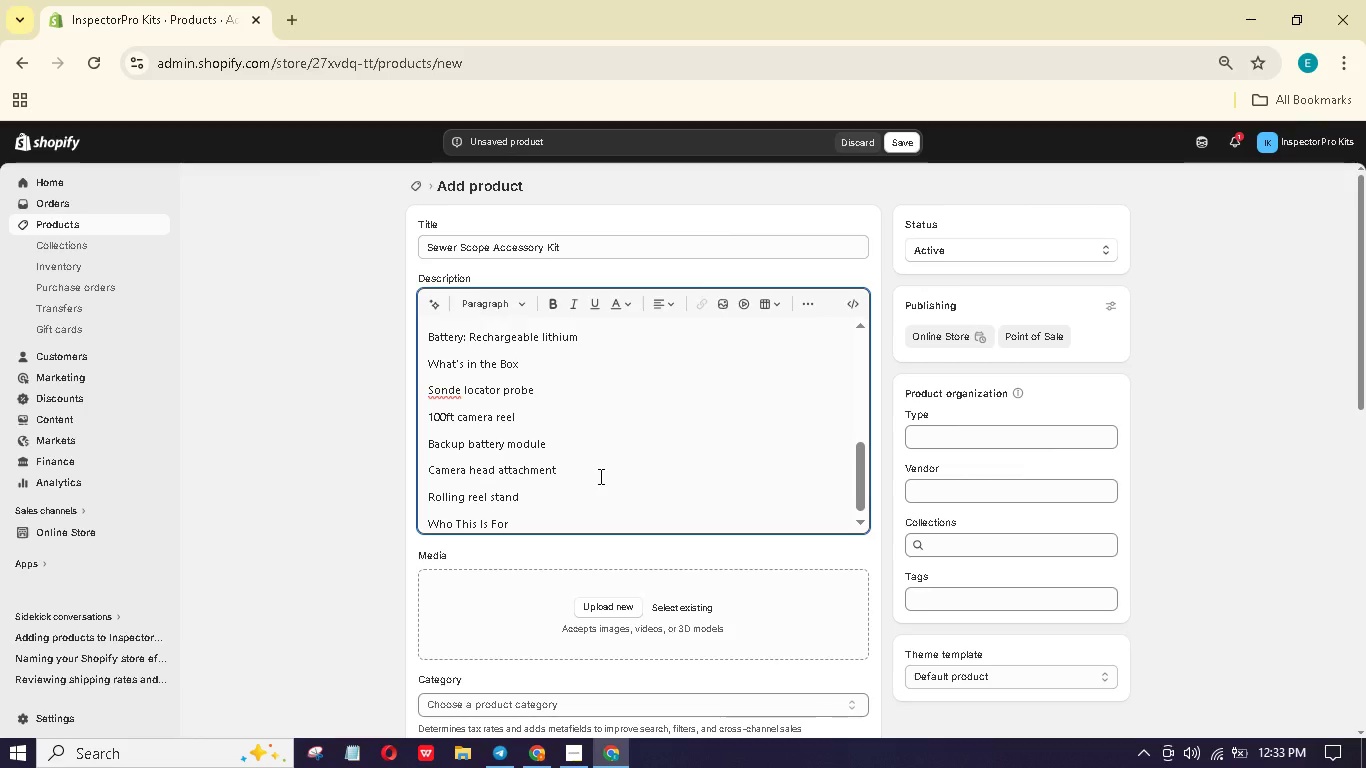 
key(Enter)
 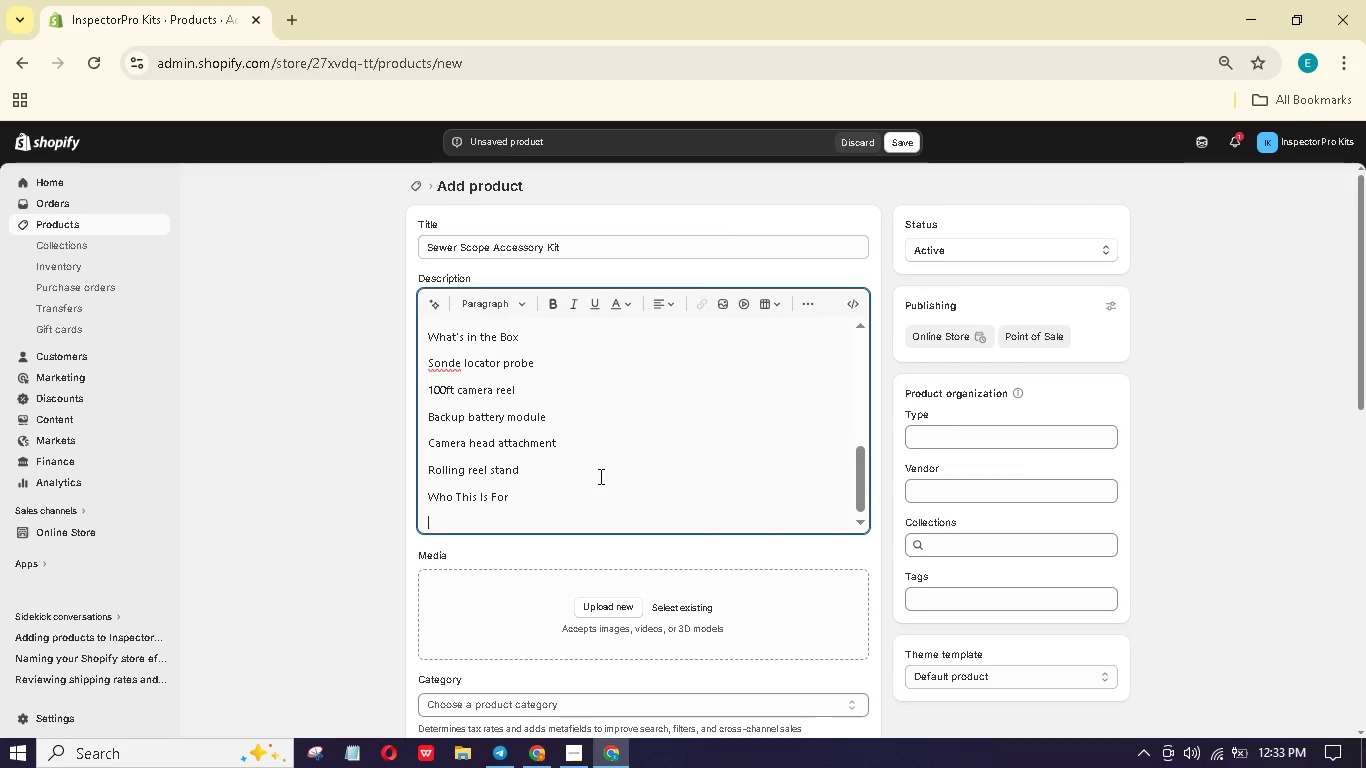 
type(Home inspectors offering sewr scope add-ons)
 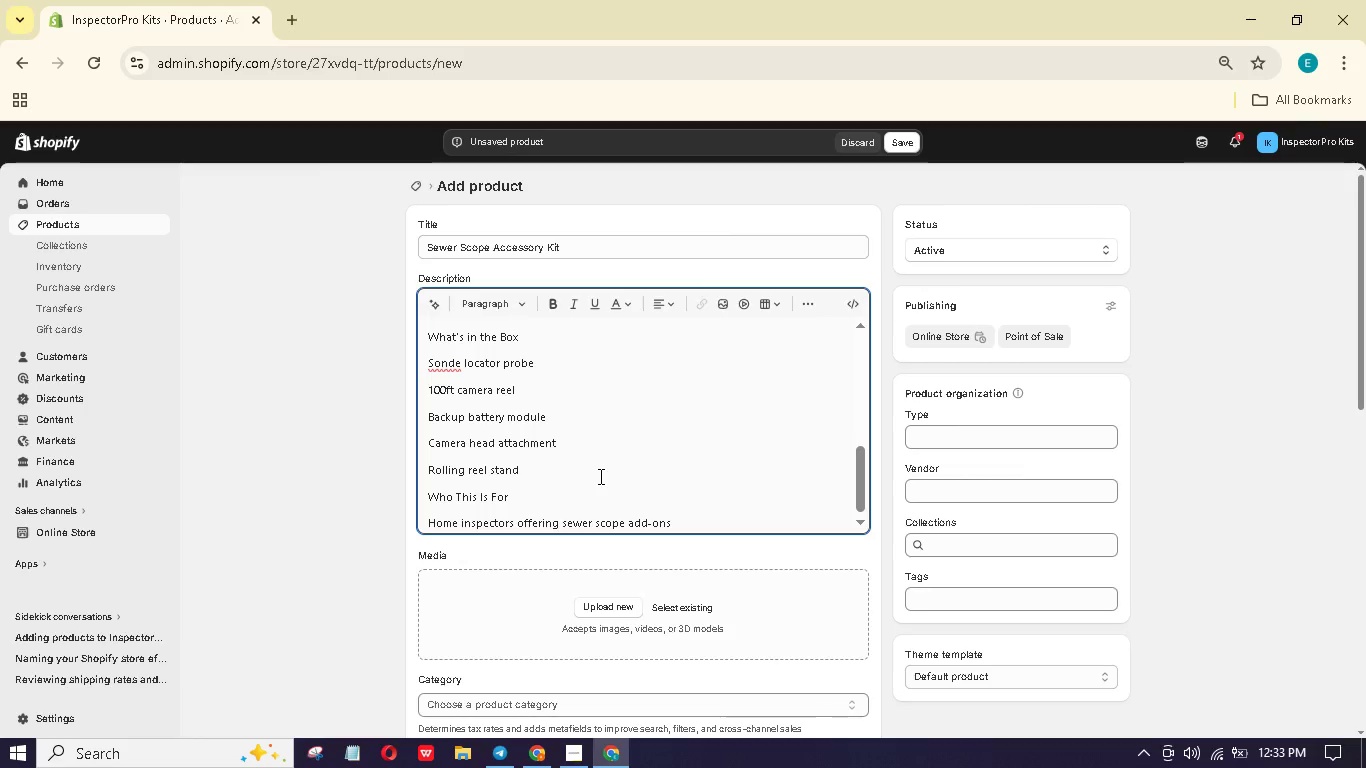 
key(Enter)
 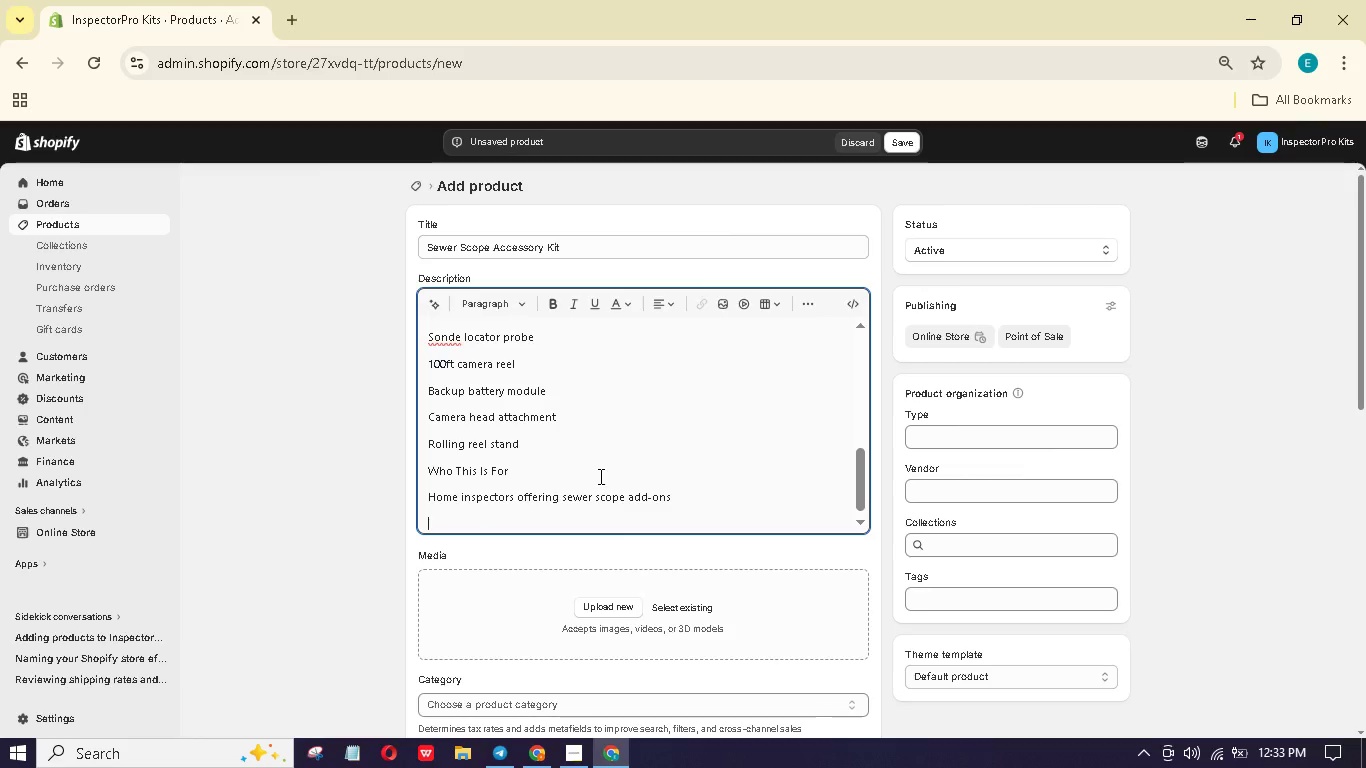 
type(Plumbing contrac)
 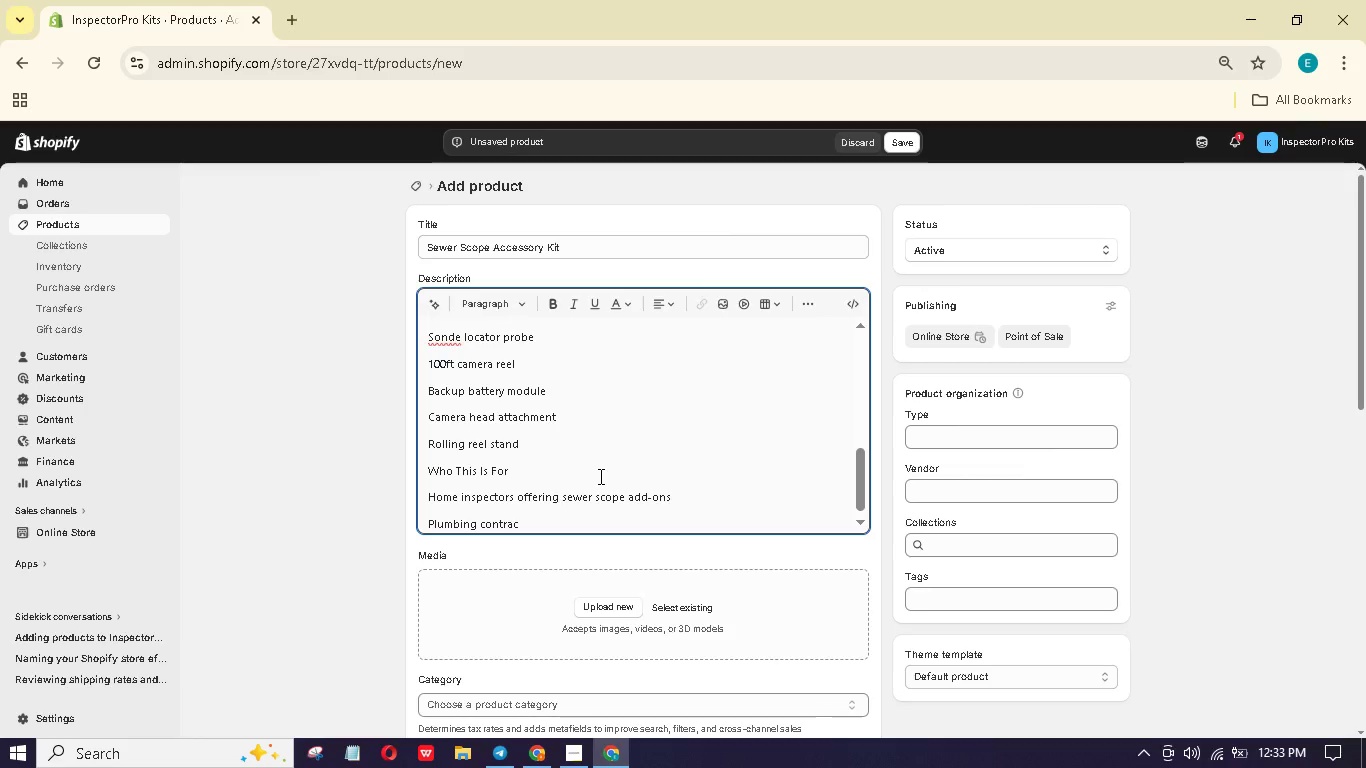 
type(tors documenting )
 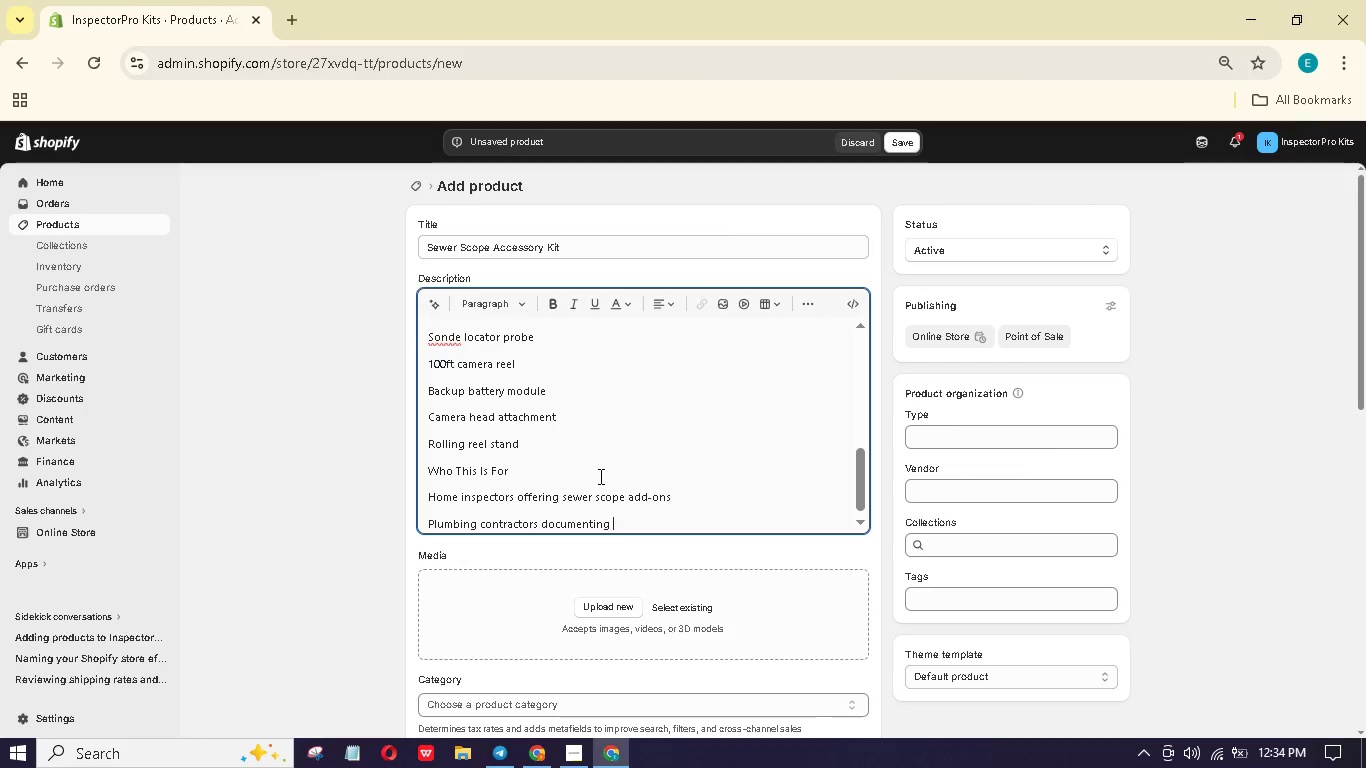 
wait(18.0)
 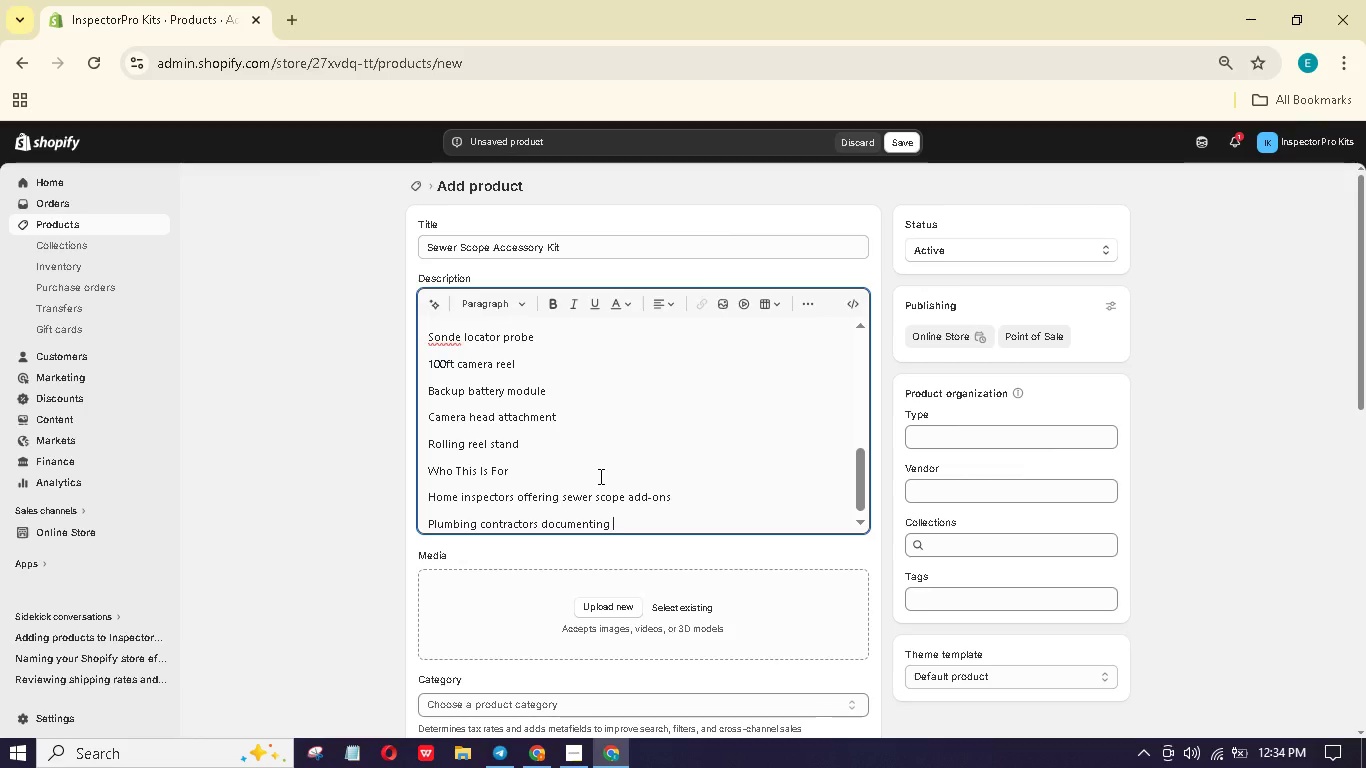 
key(Backspace)
 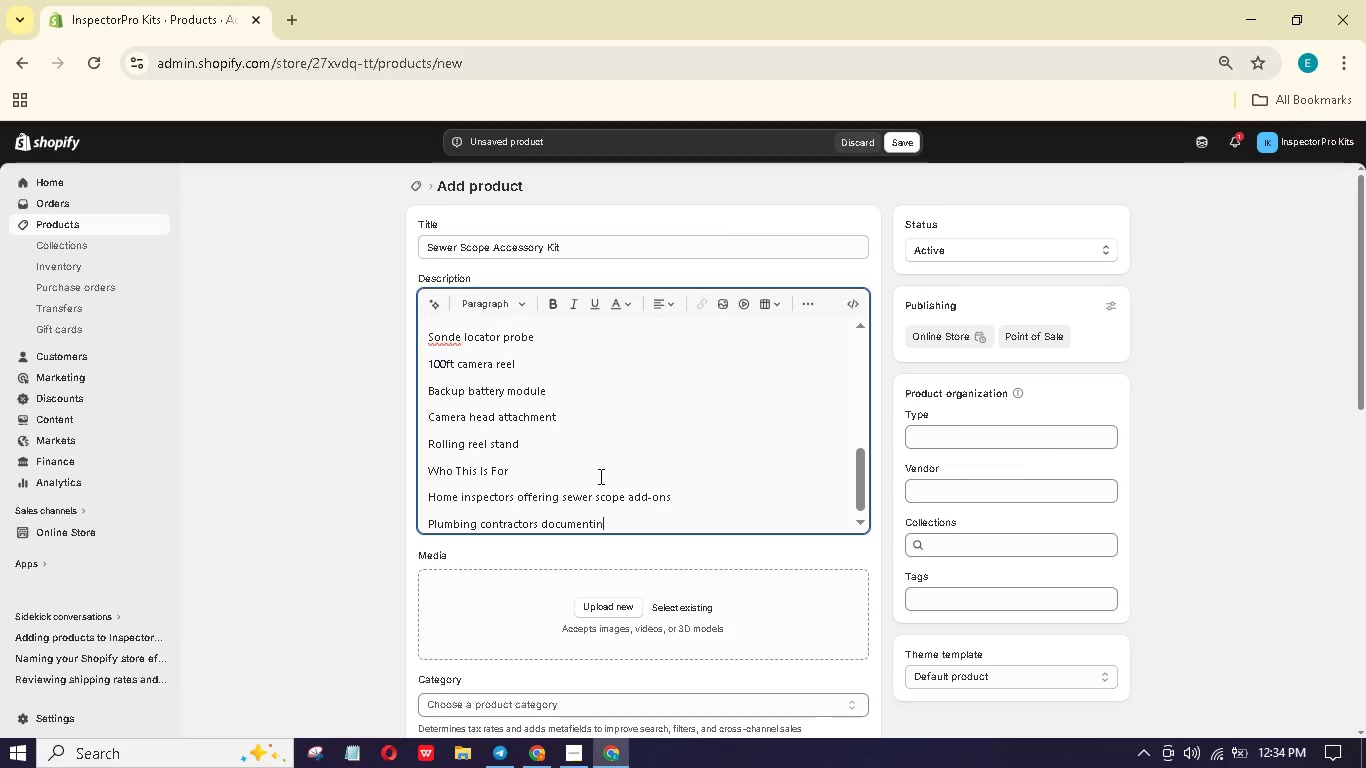 
key(Backspace)
 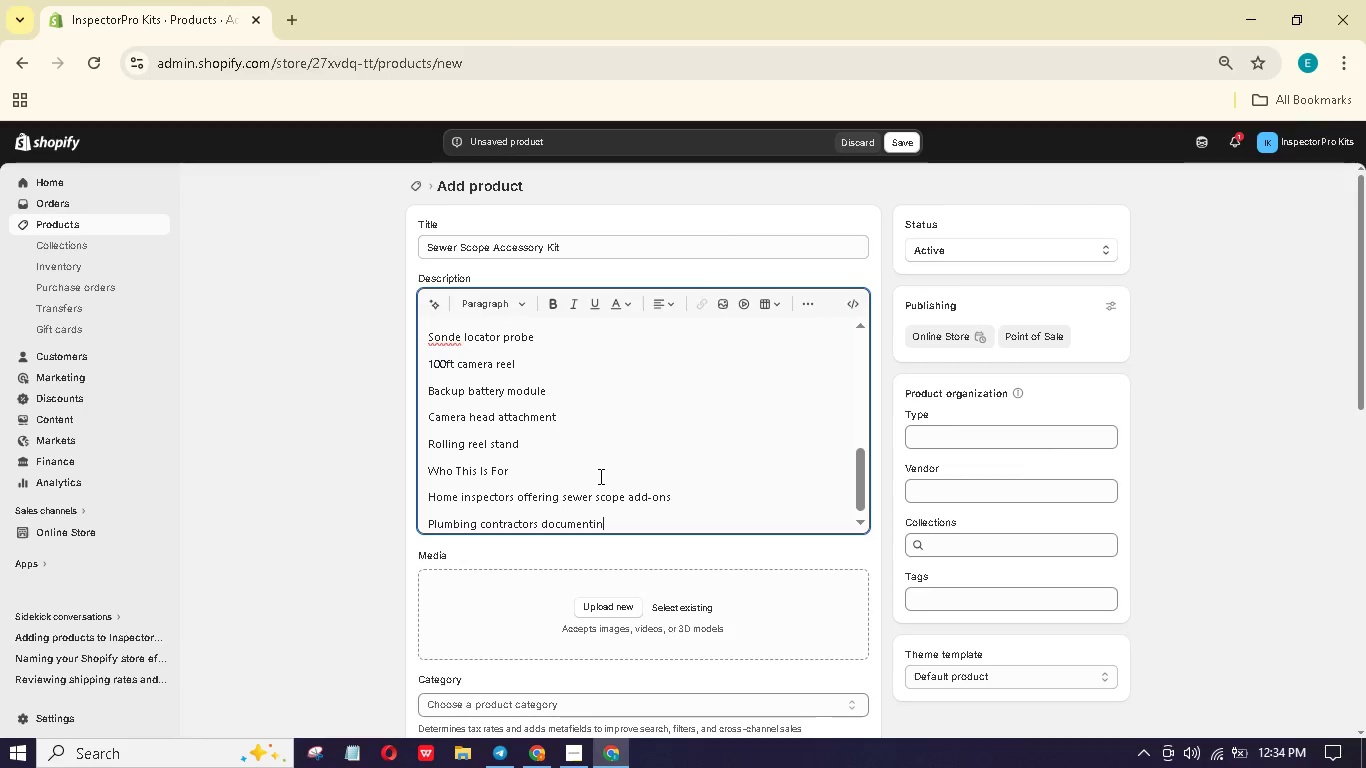 
key(Backspace)
 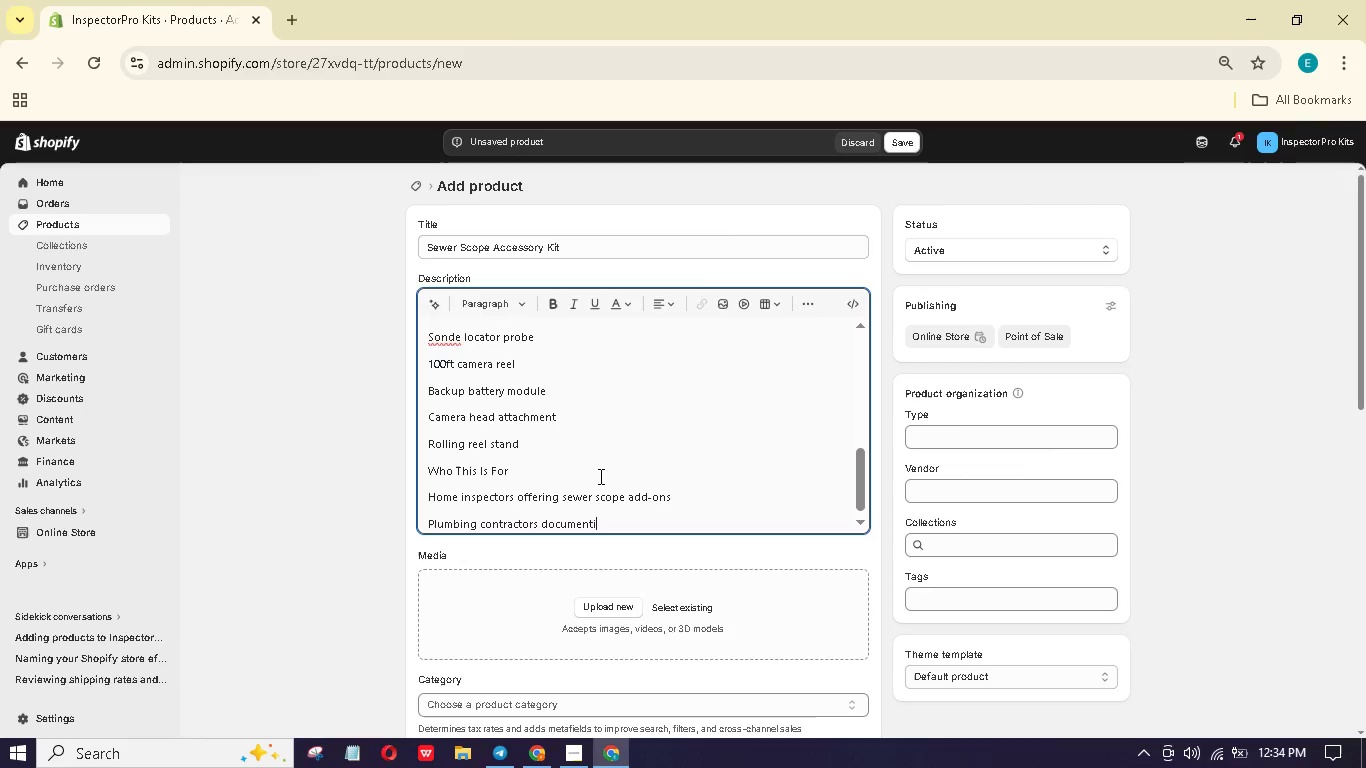 
key(Backspace)
 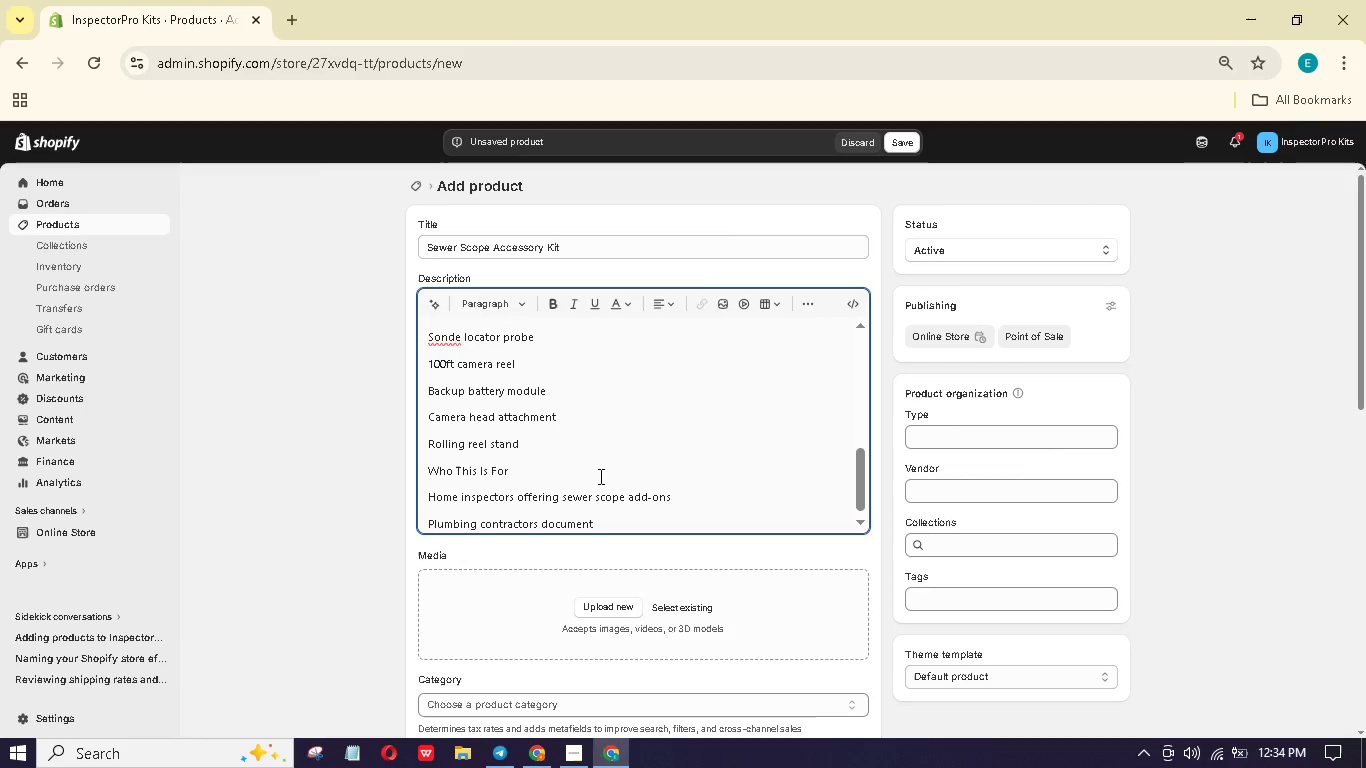 
key(Backspace)
 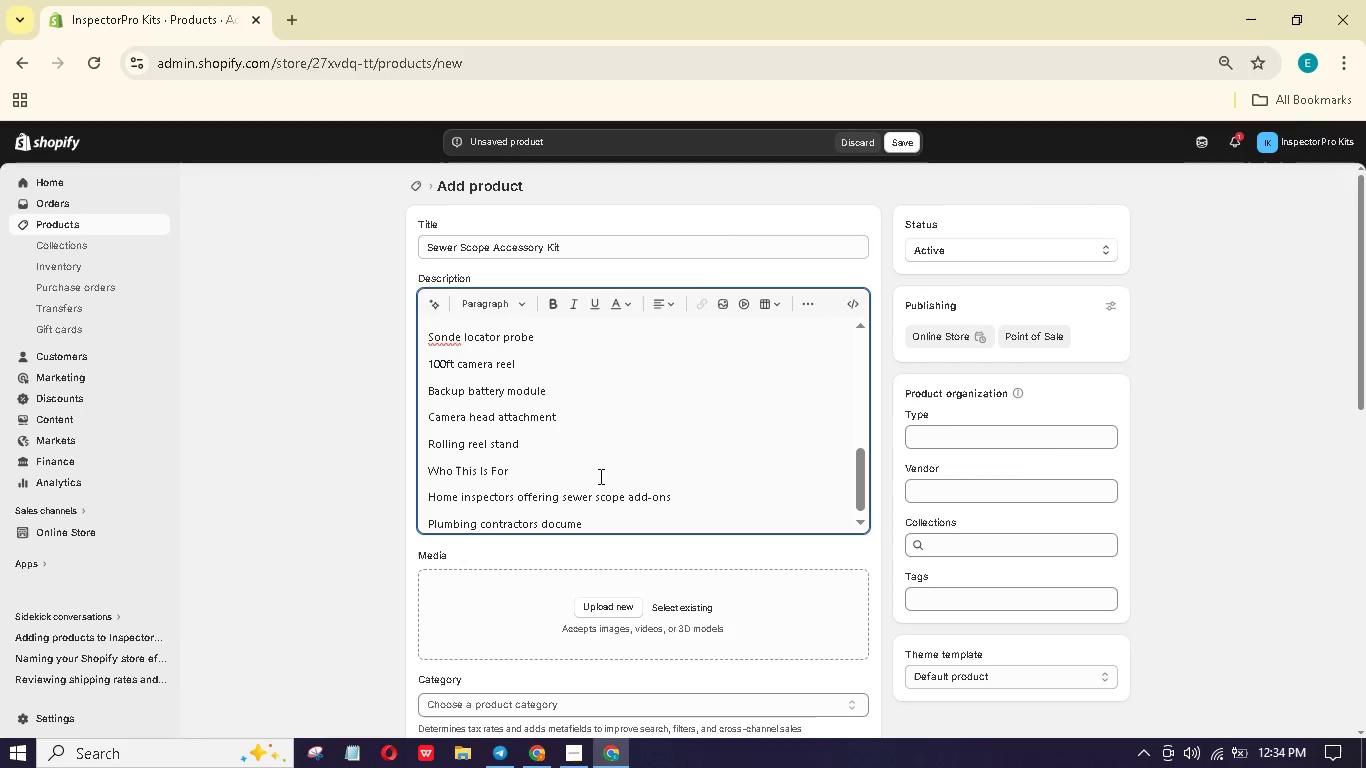 
key(Backspace)
 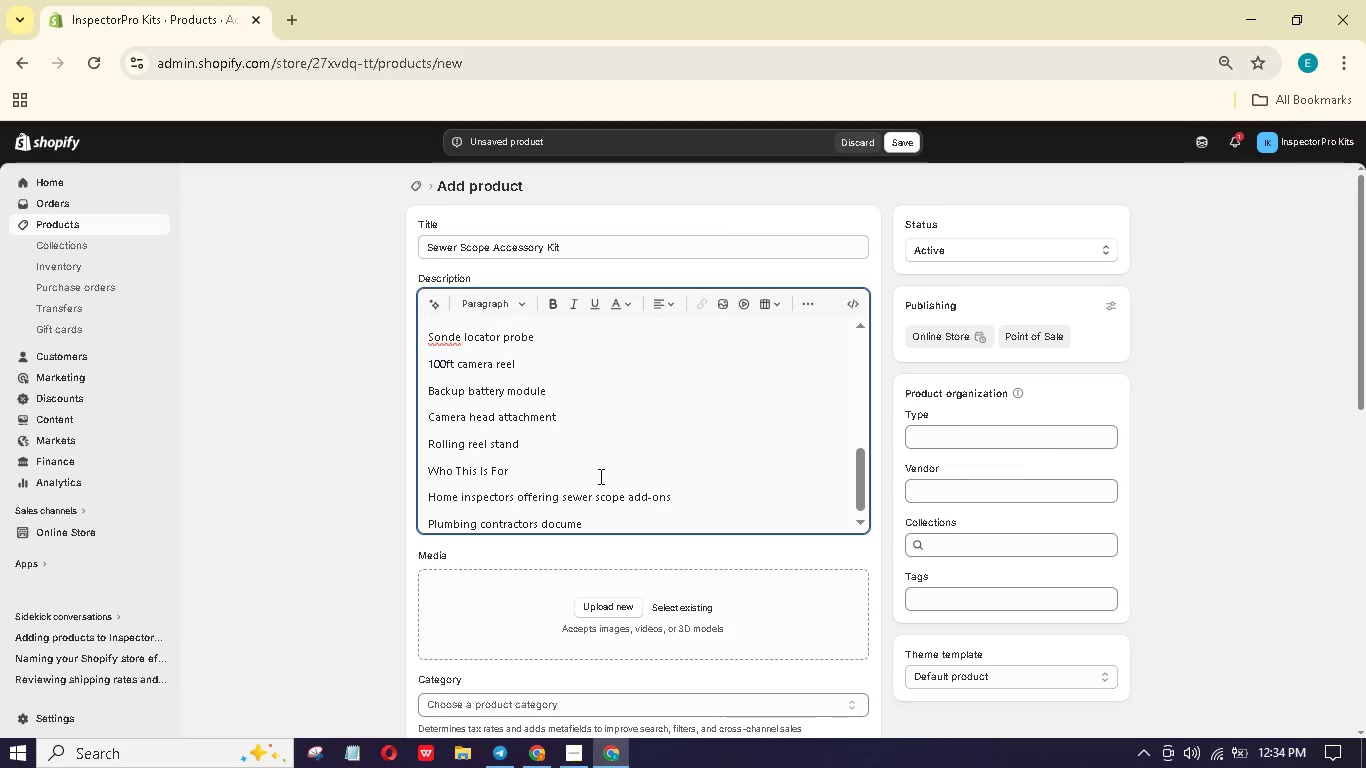 
key(Backspace)
 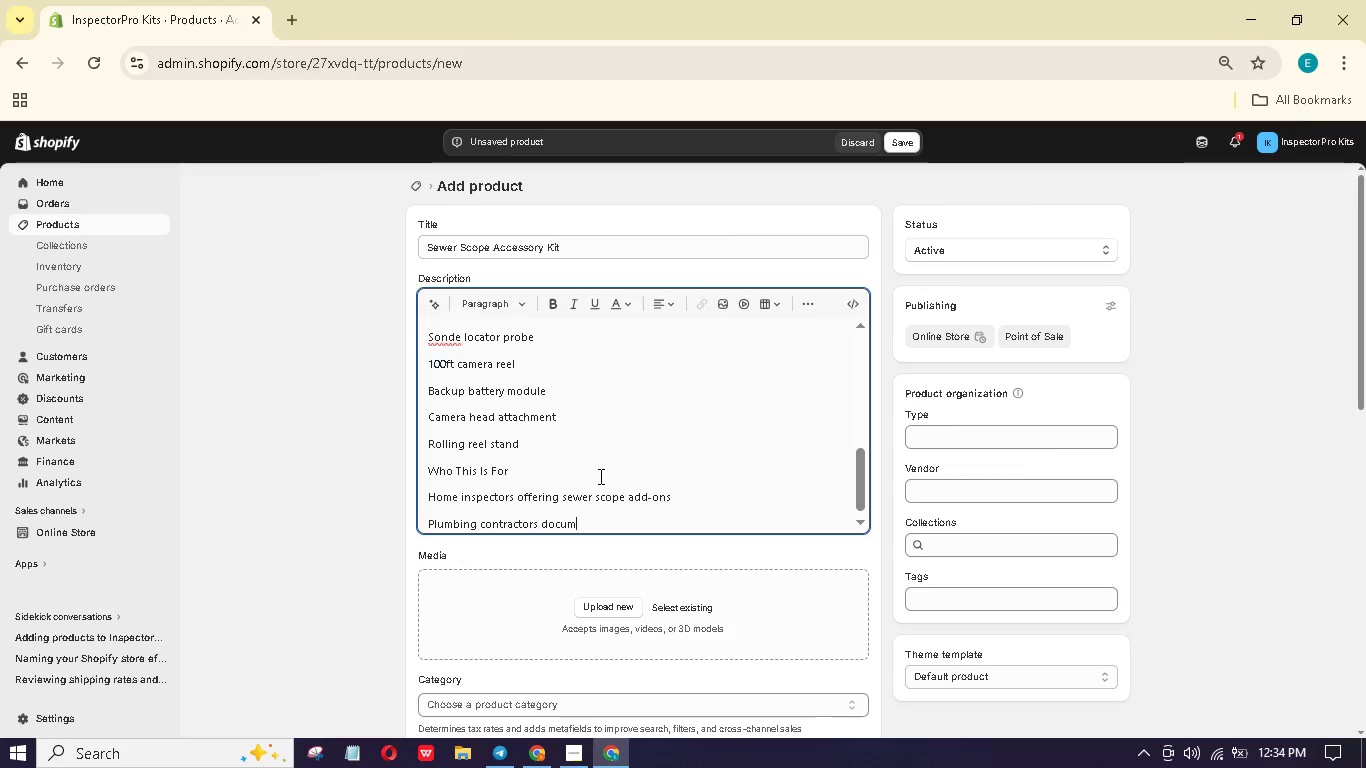 
key(Backspace)
 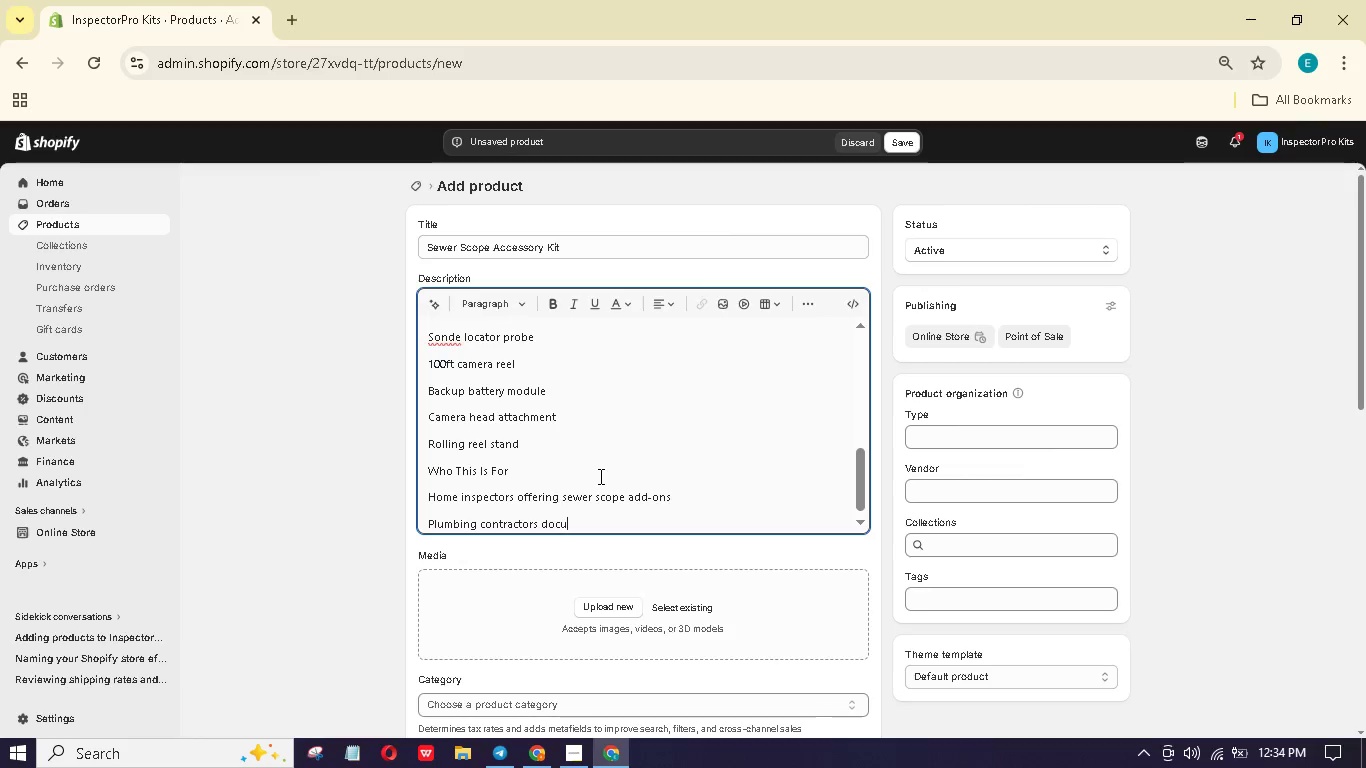 
key(Backspace)
 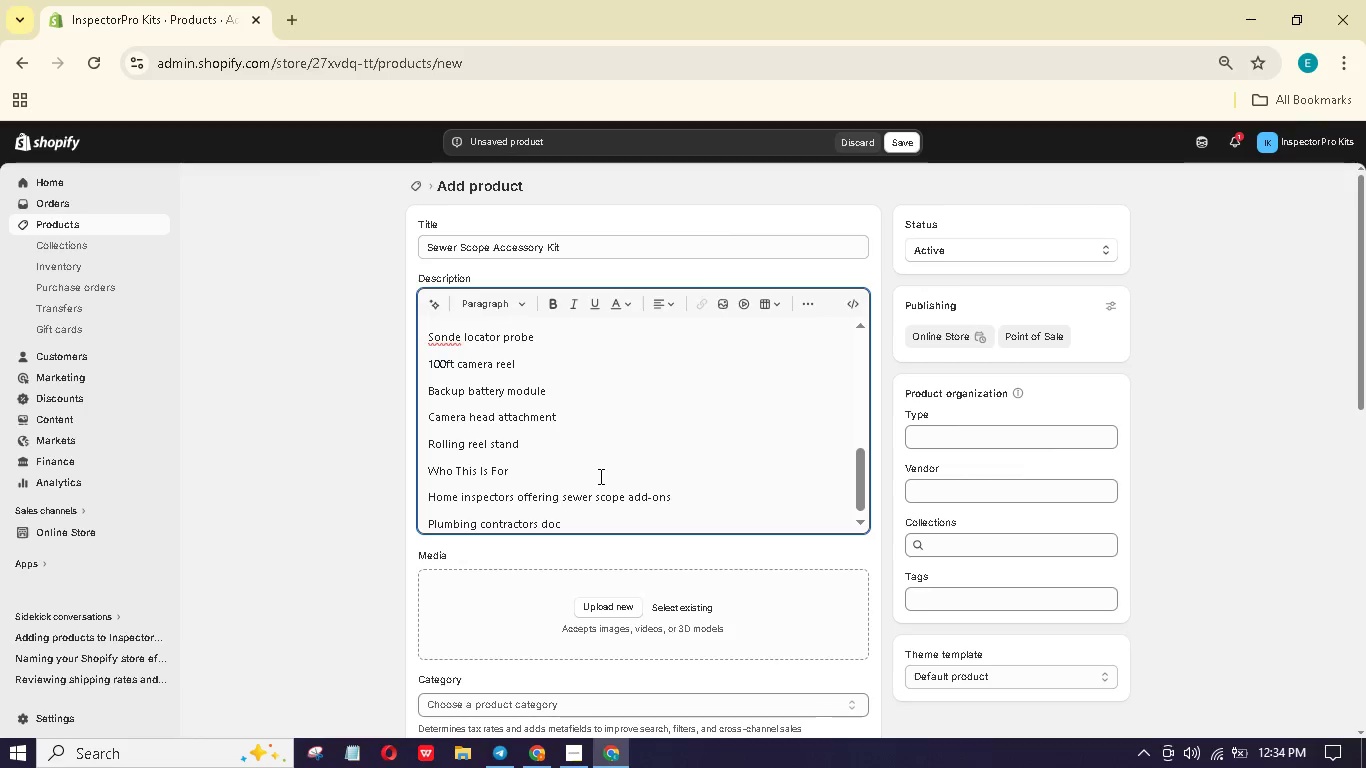 
key(Backspace)
 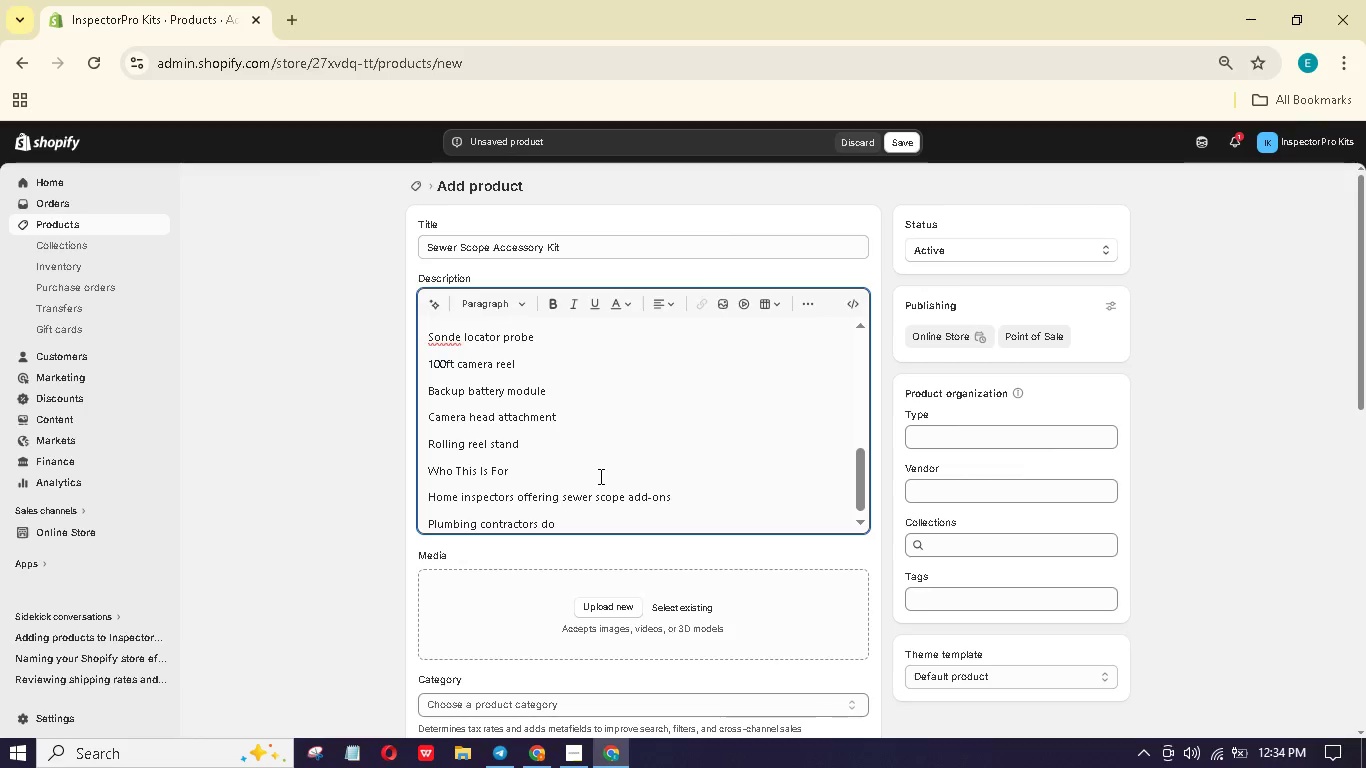 
key(Backspace)
 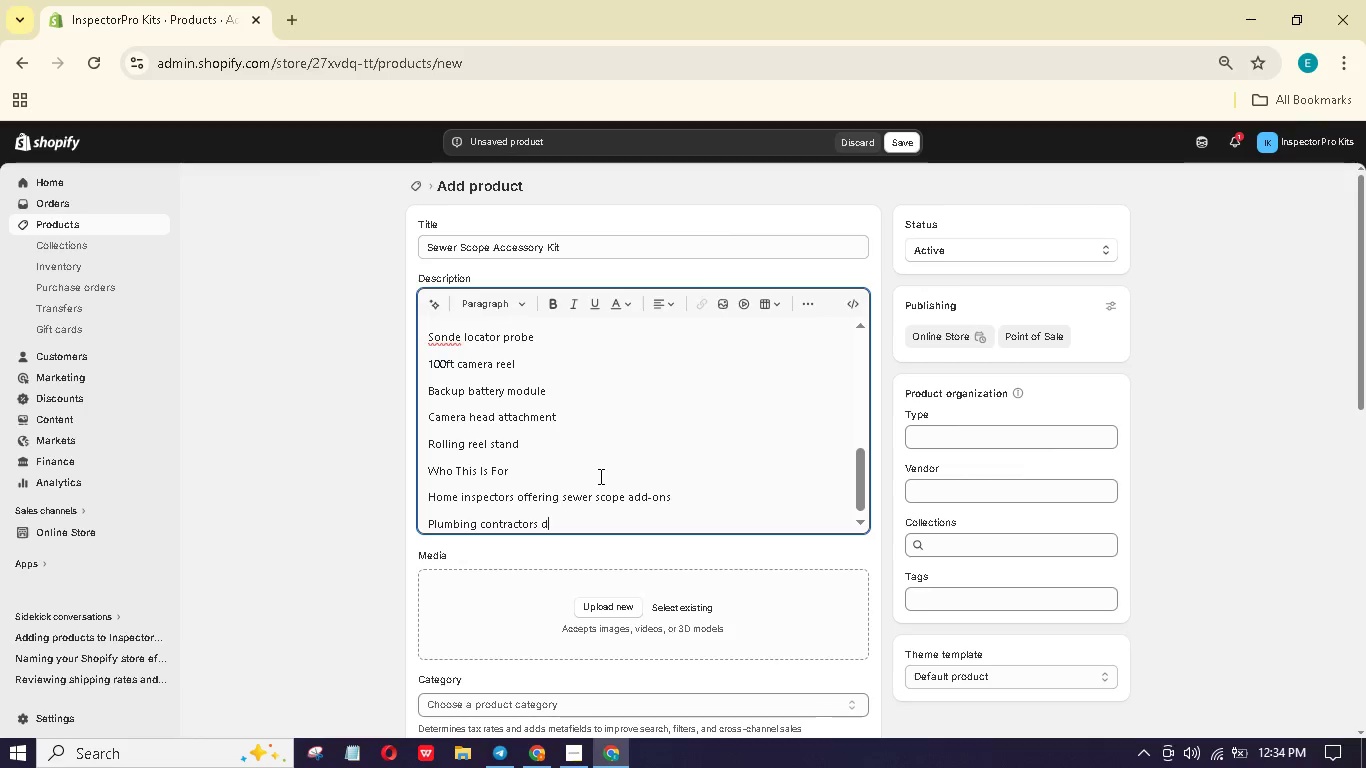 
key(Backspace)
 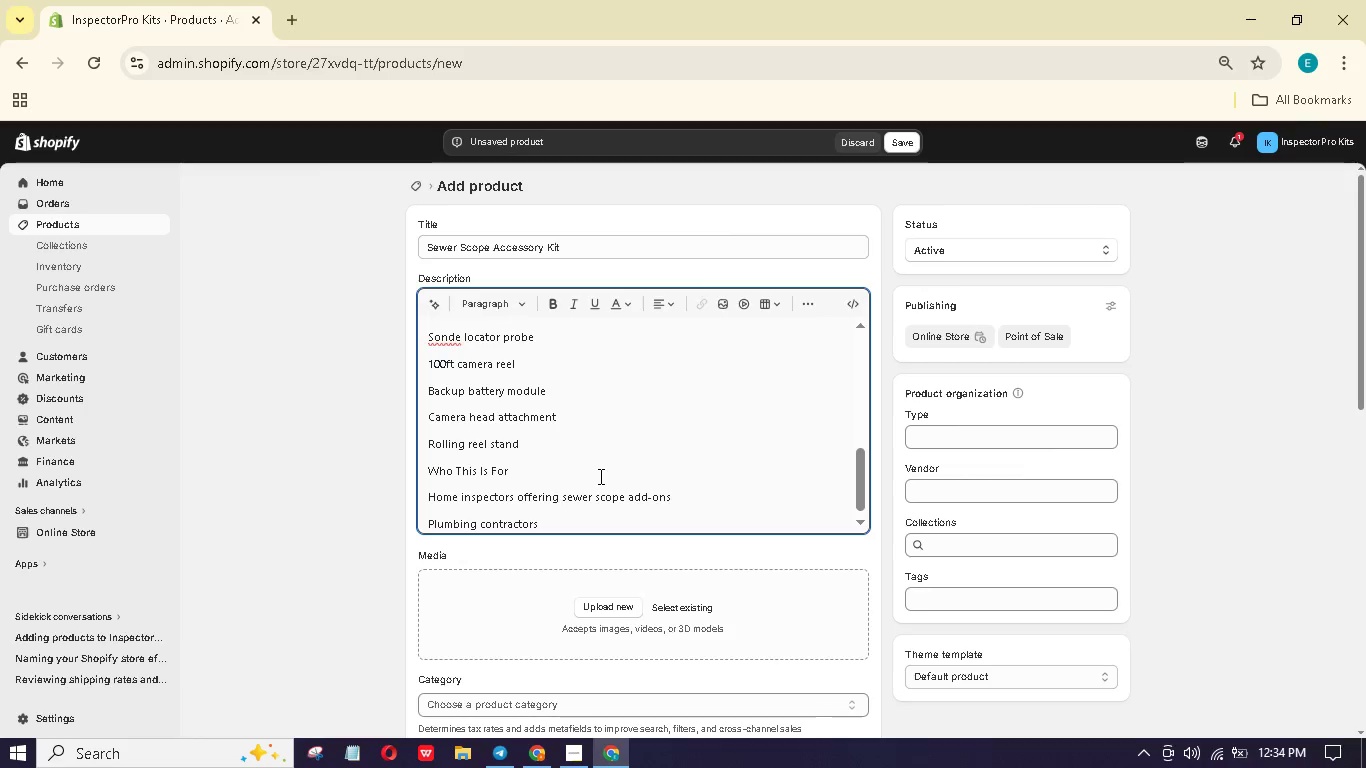 
type(locators underground pipe defects)
 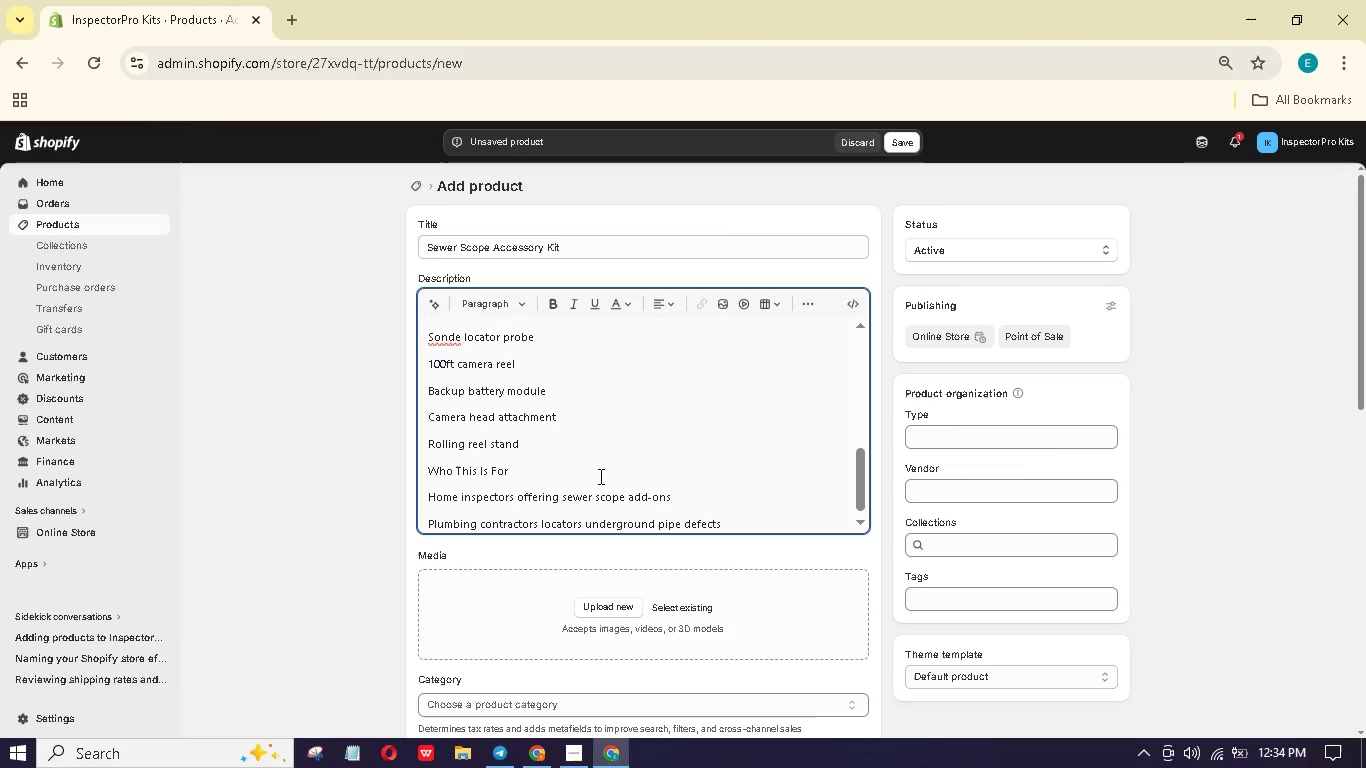 
key(Enter)
 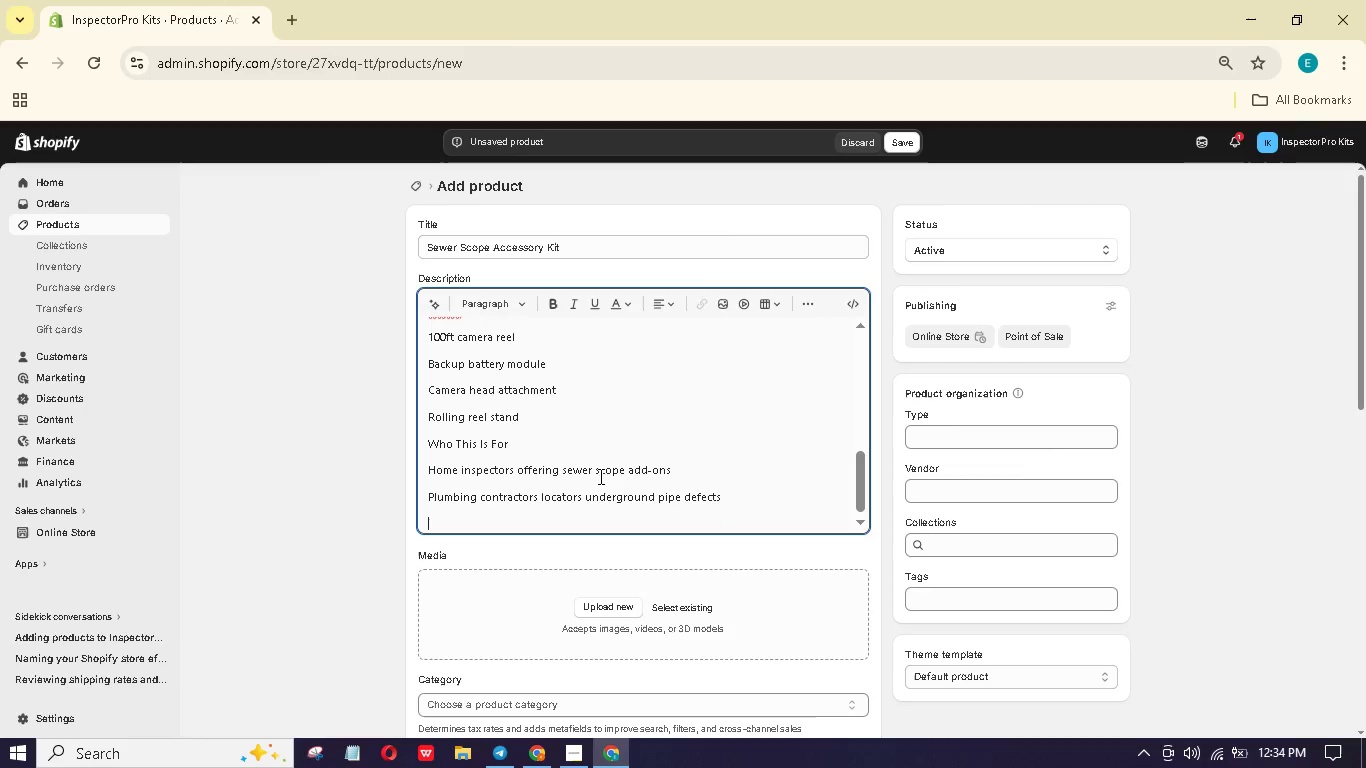 
type(Municipal inspectors documenting lateral lines)
 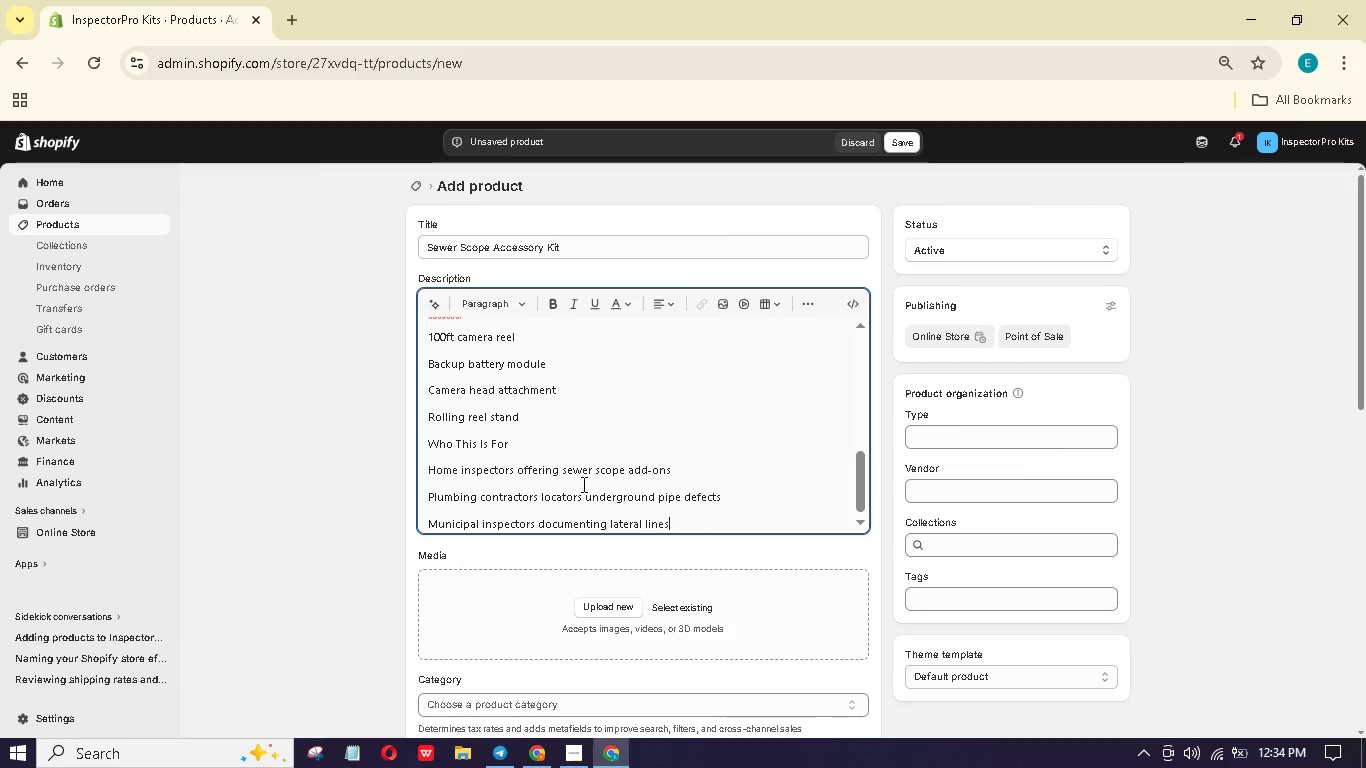 
left_click_drag(start_coordinate=[694, 519], to_coordinate=[417, 470])
 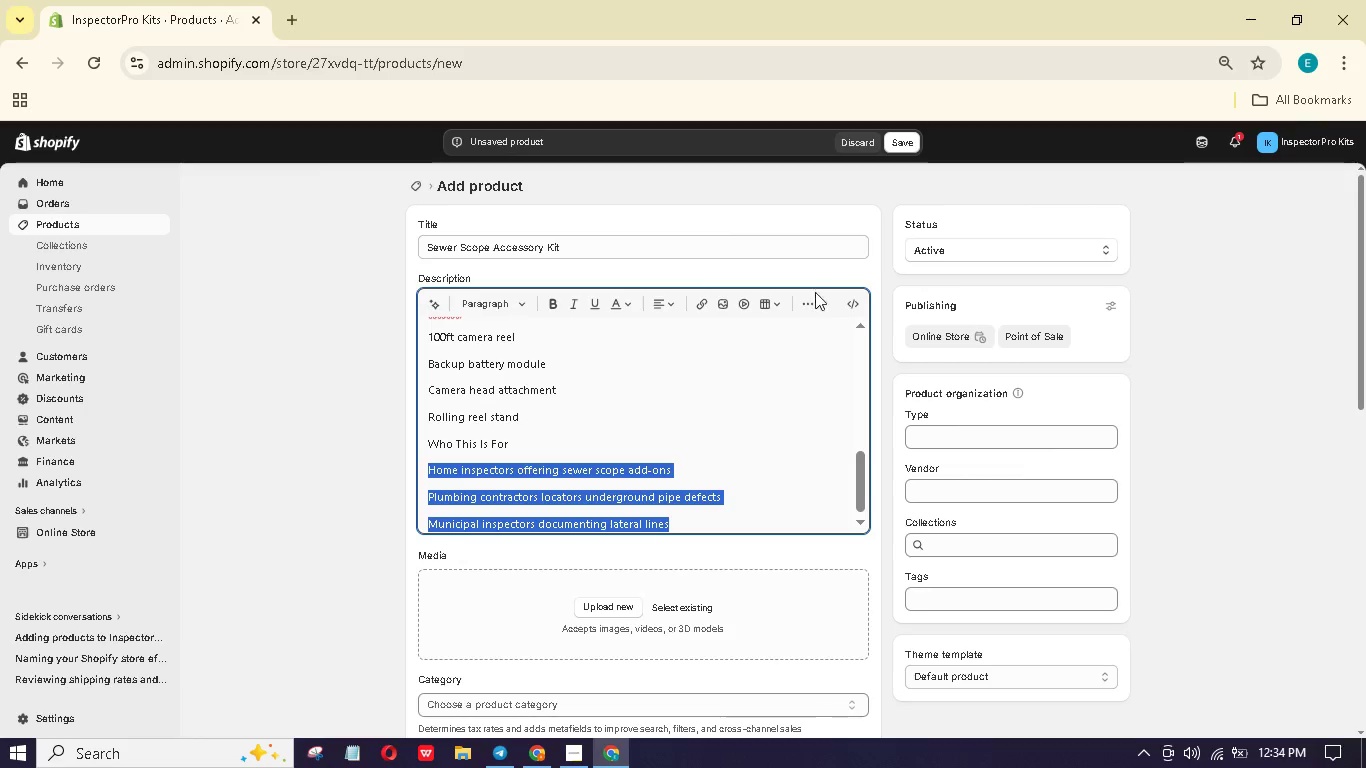 
left_click([811, 299])
 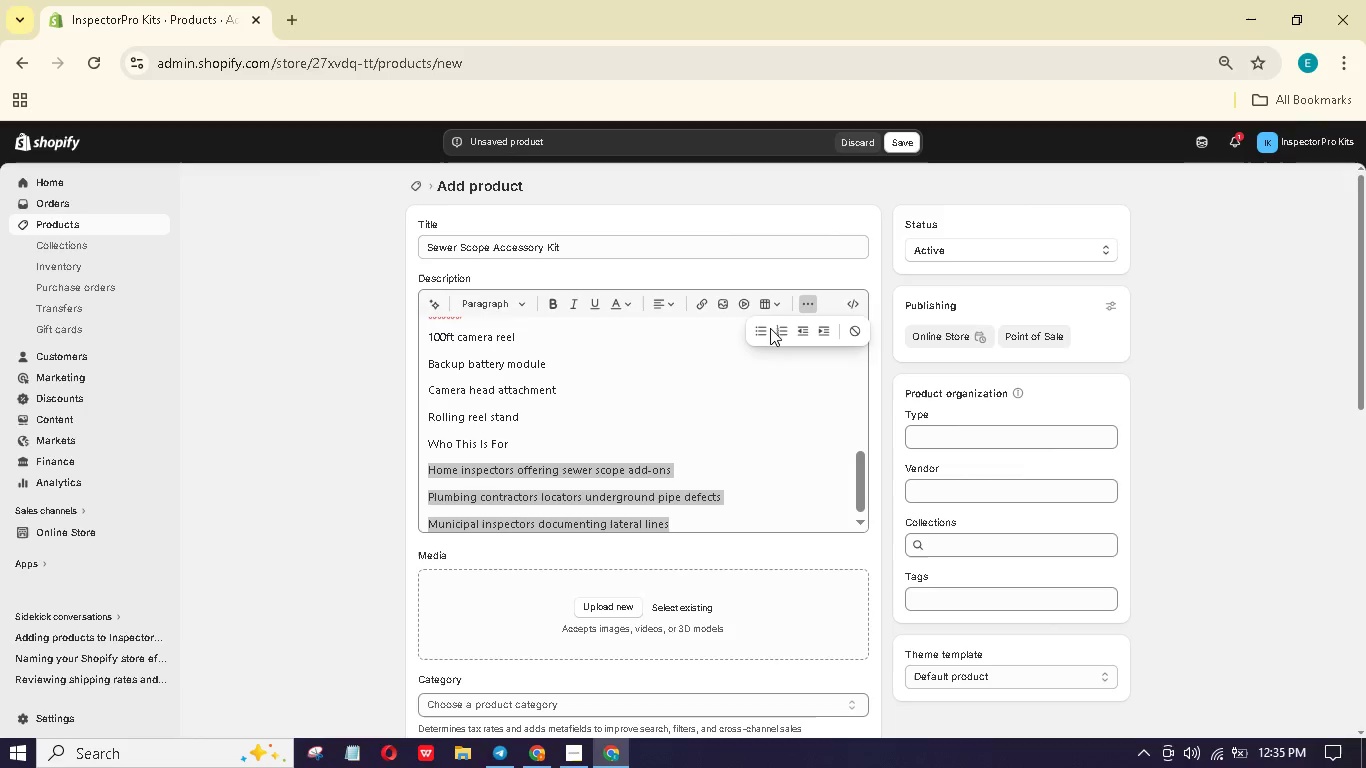 
left_click([759, 328])
 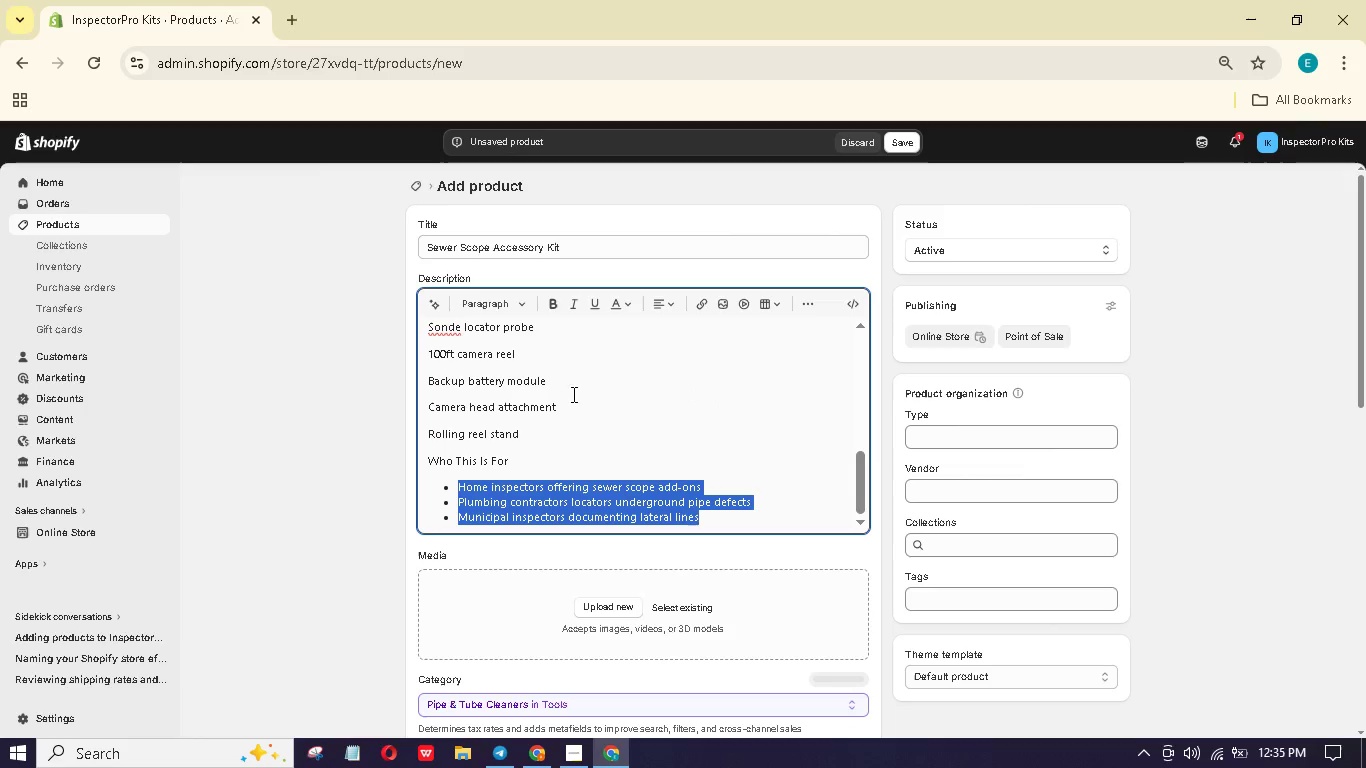 
left_click_drag(start_coordinate=[537, 458], to_coordinate=[400, 453])
 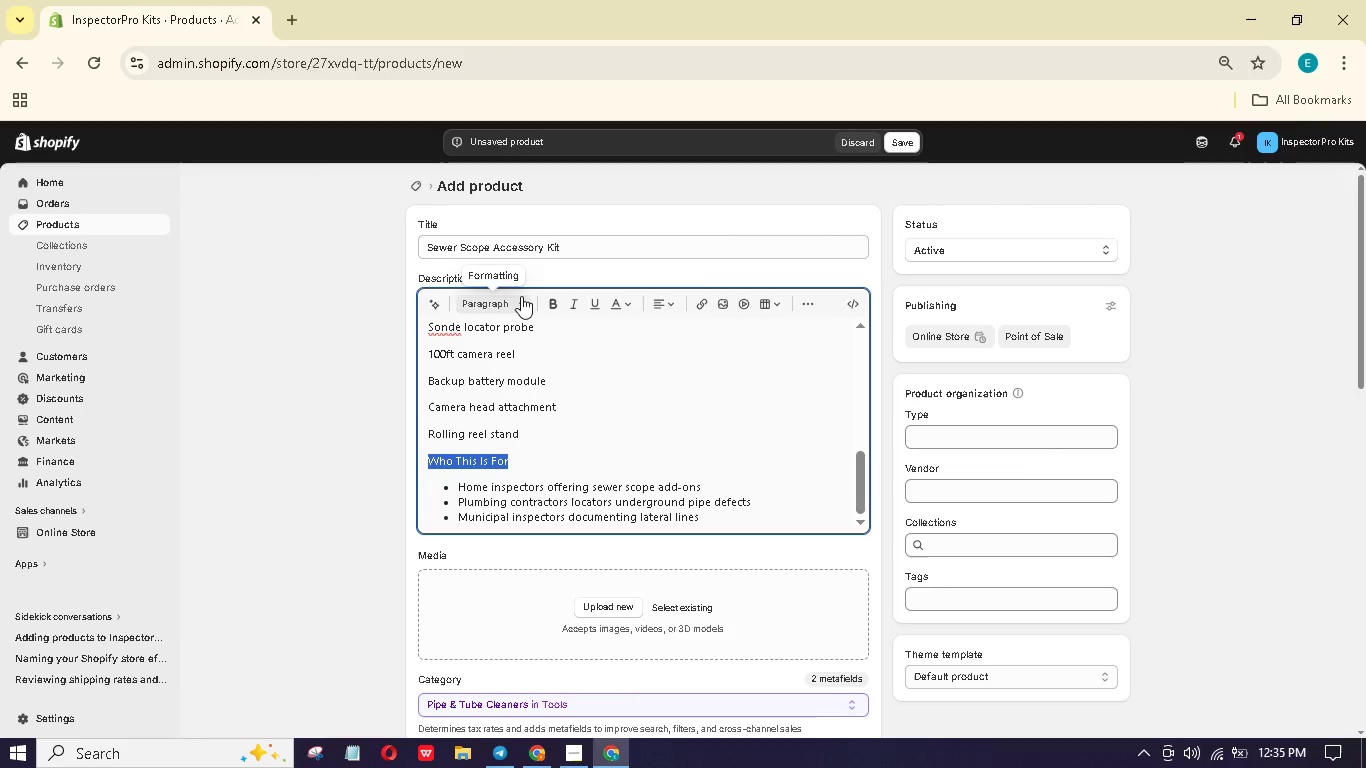 
left_click([520, 296])
 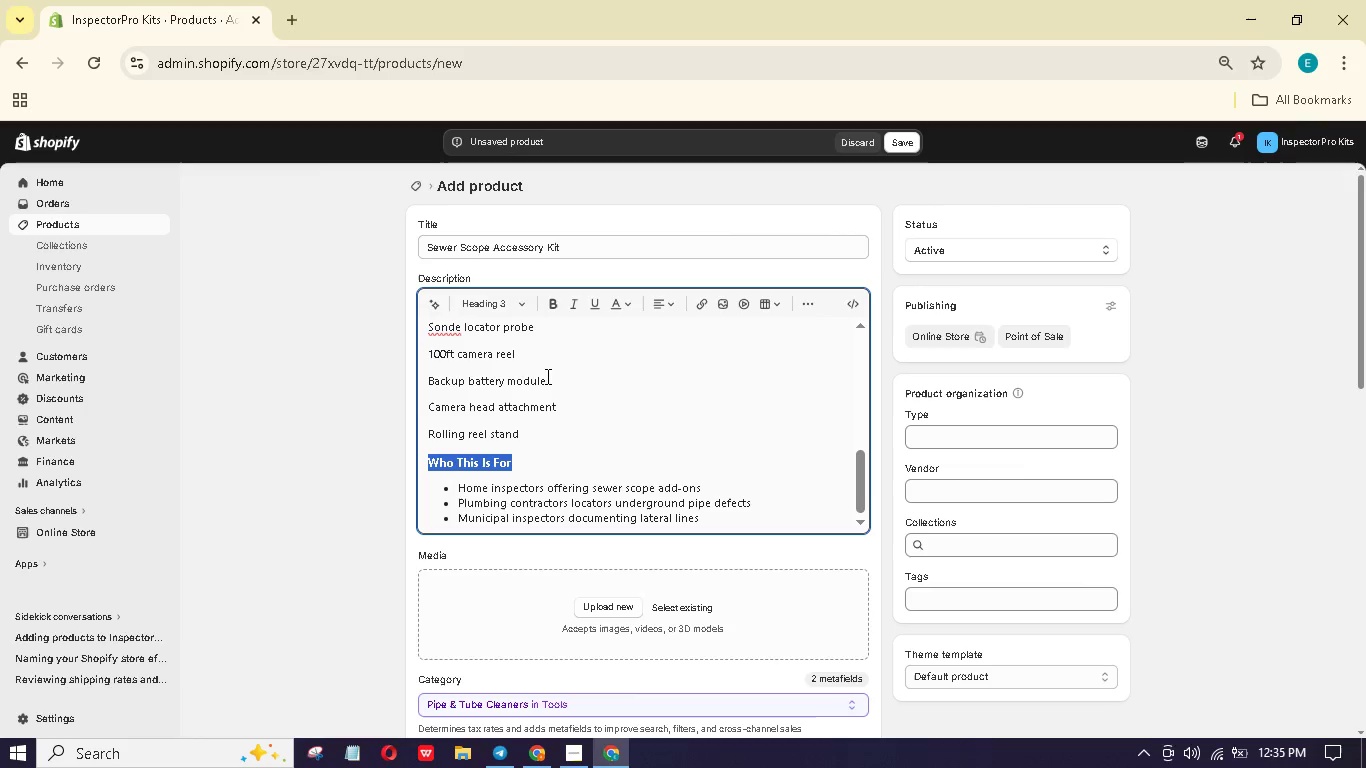 
left_click_drag(start_coordinate=[537, 427], to_coordinate=[426, 388])
 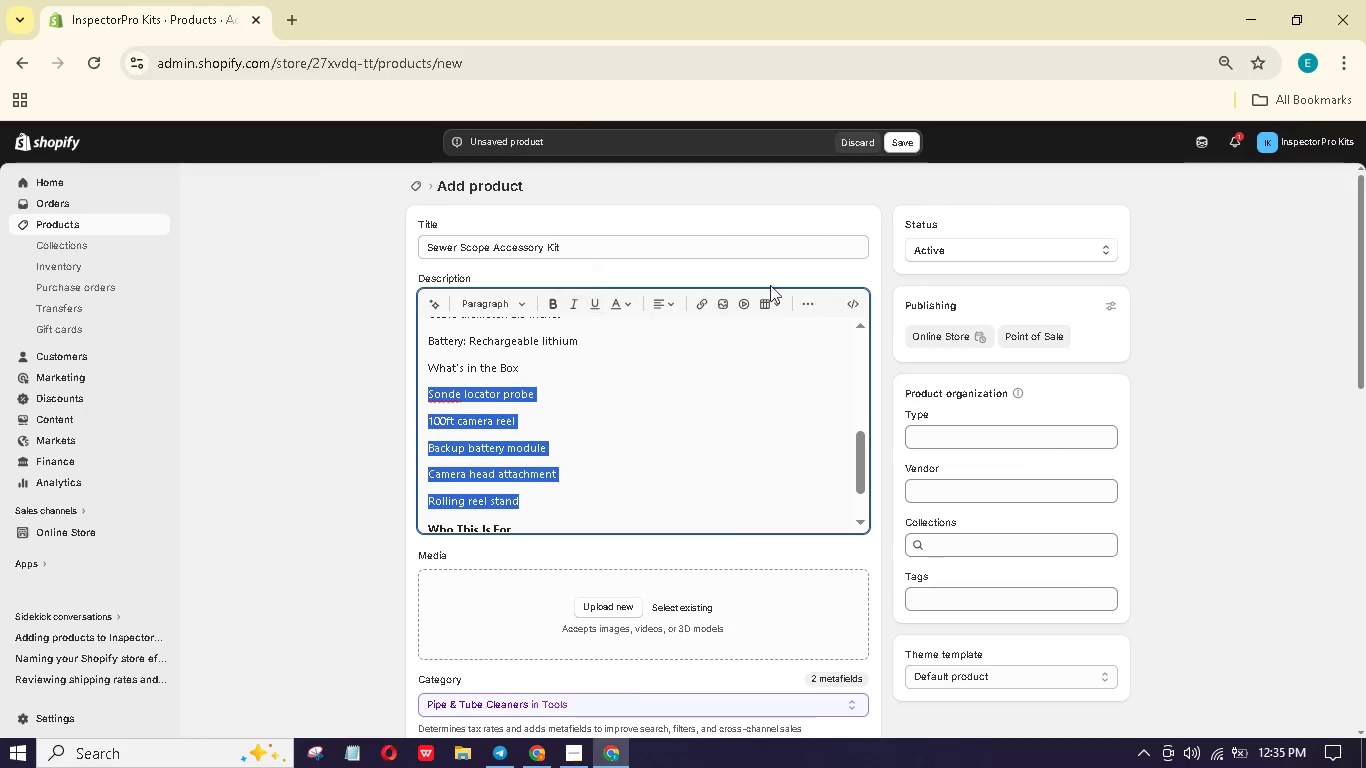 
scroll: coordinate [463, 350], scroll_direction: up, amount: 1.0
 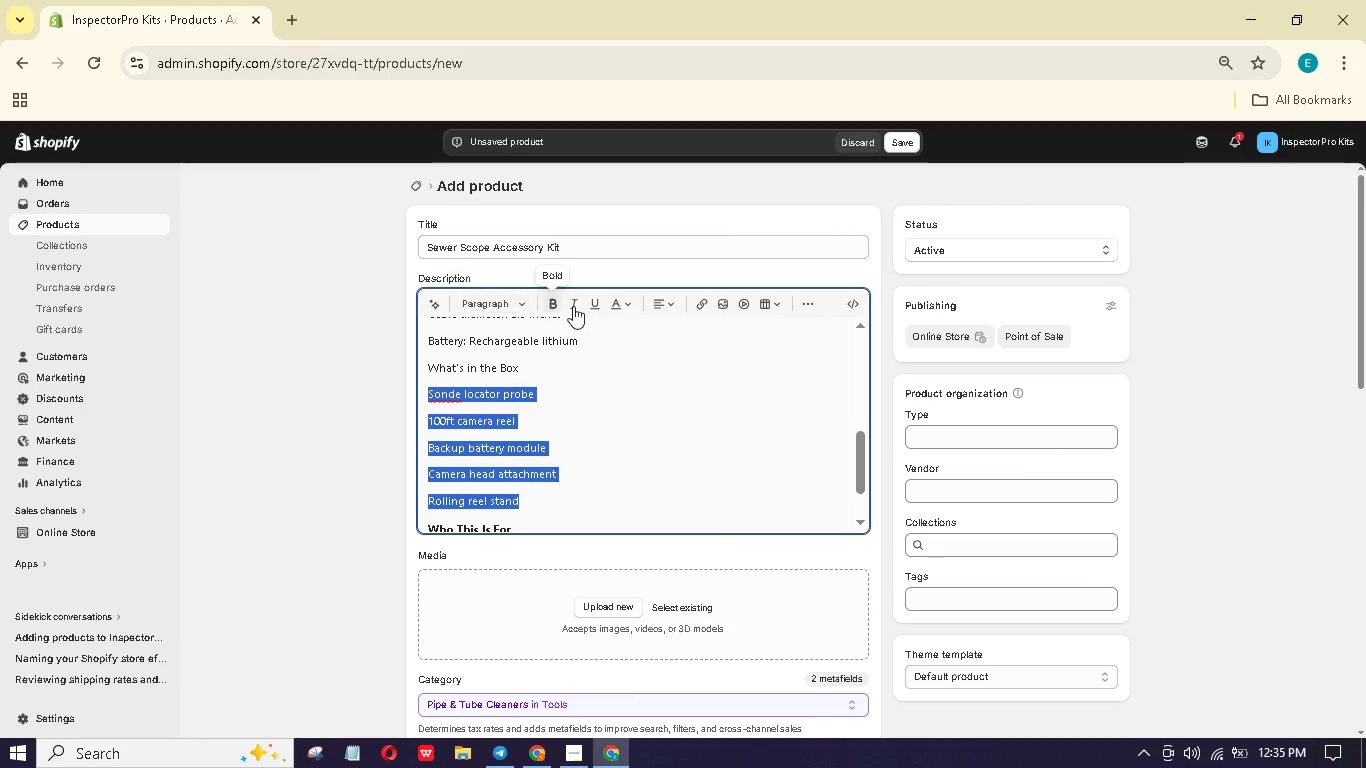 
left_click([813, 296])
 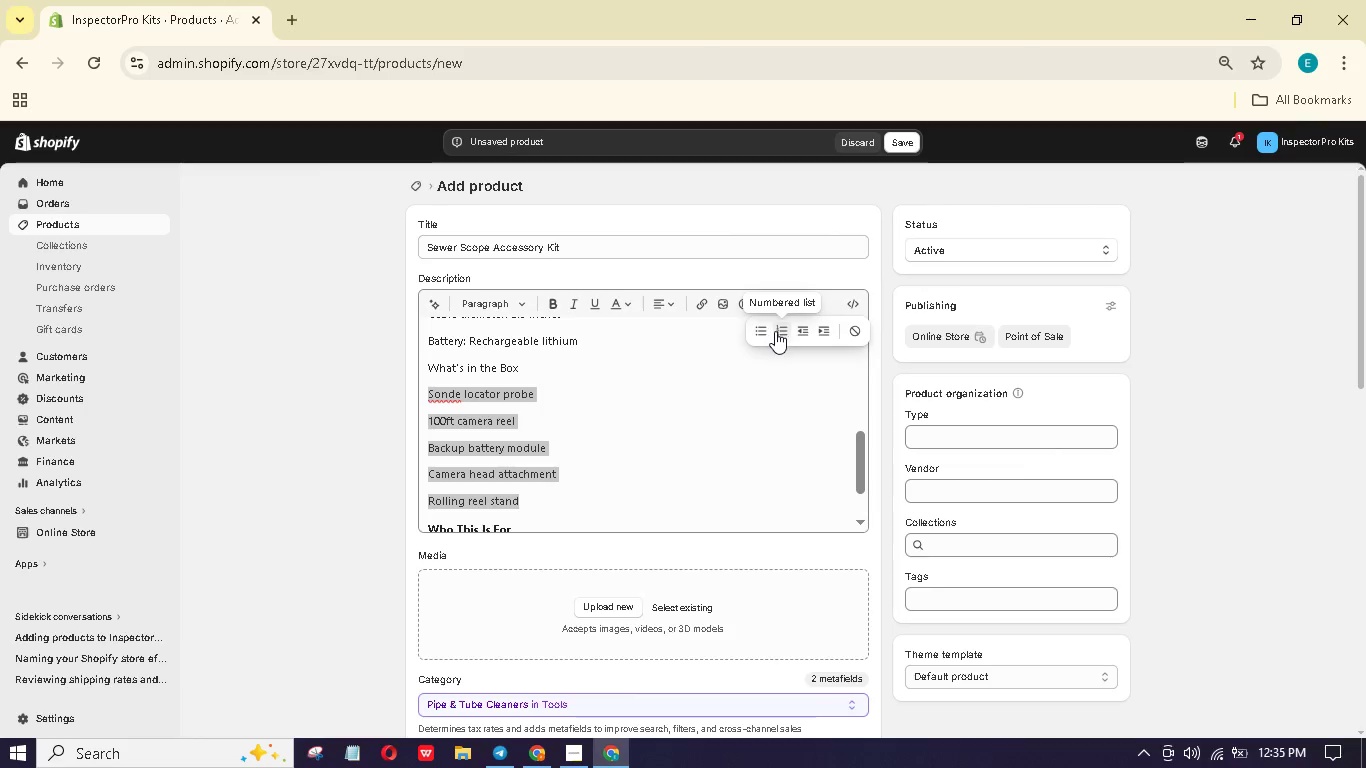 
left_click([777, 333])
 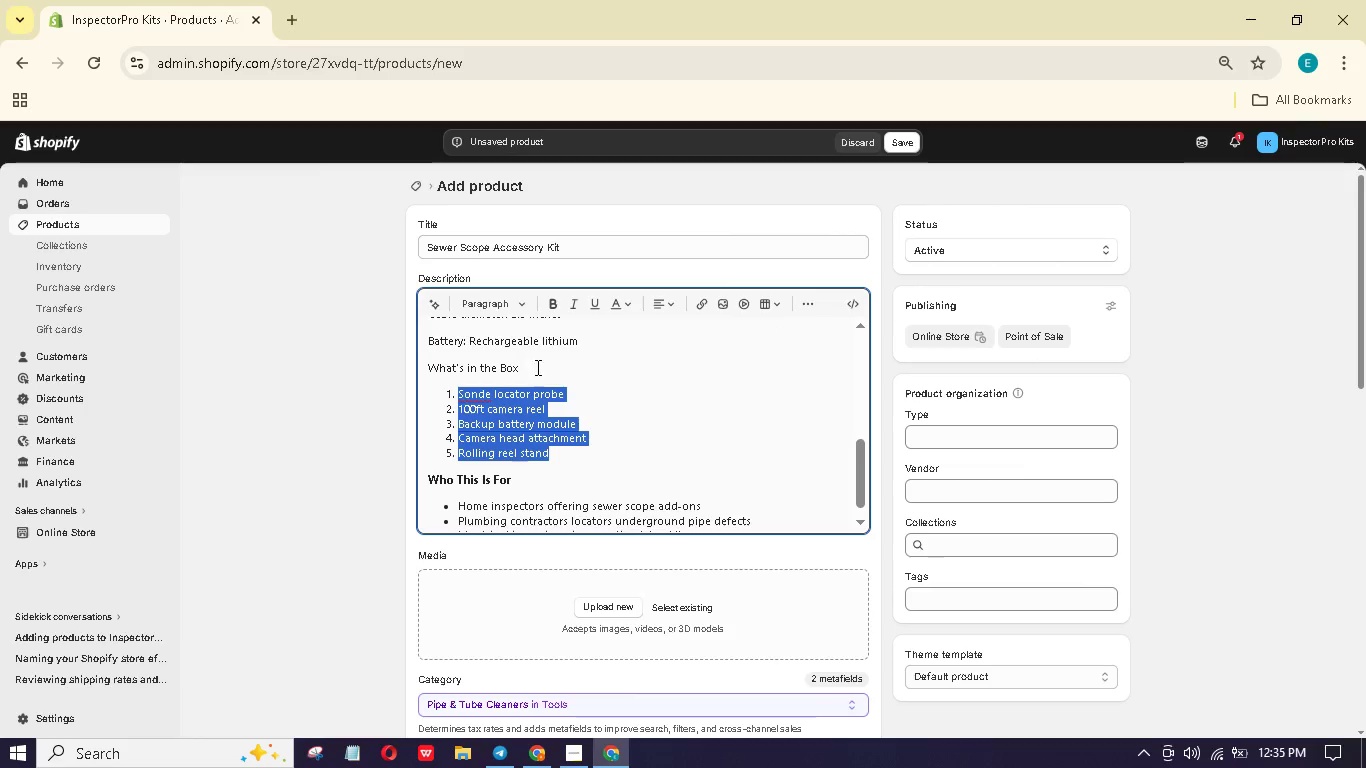 
scroll: coordinate [551, 377], scroll_direction: up, amount: 2.0
 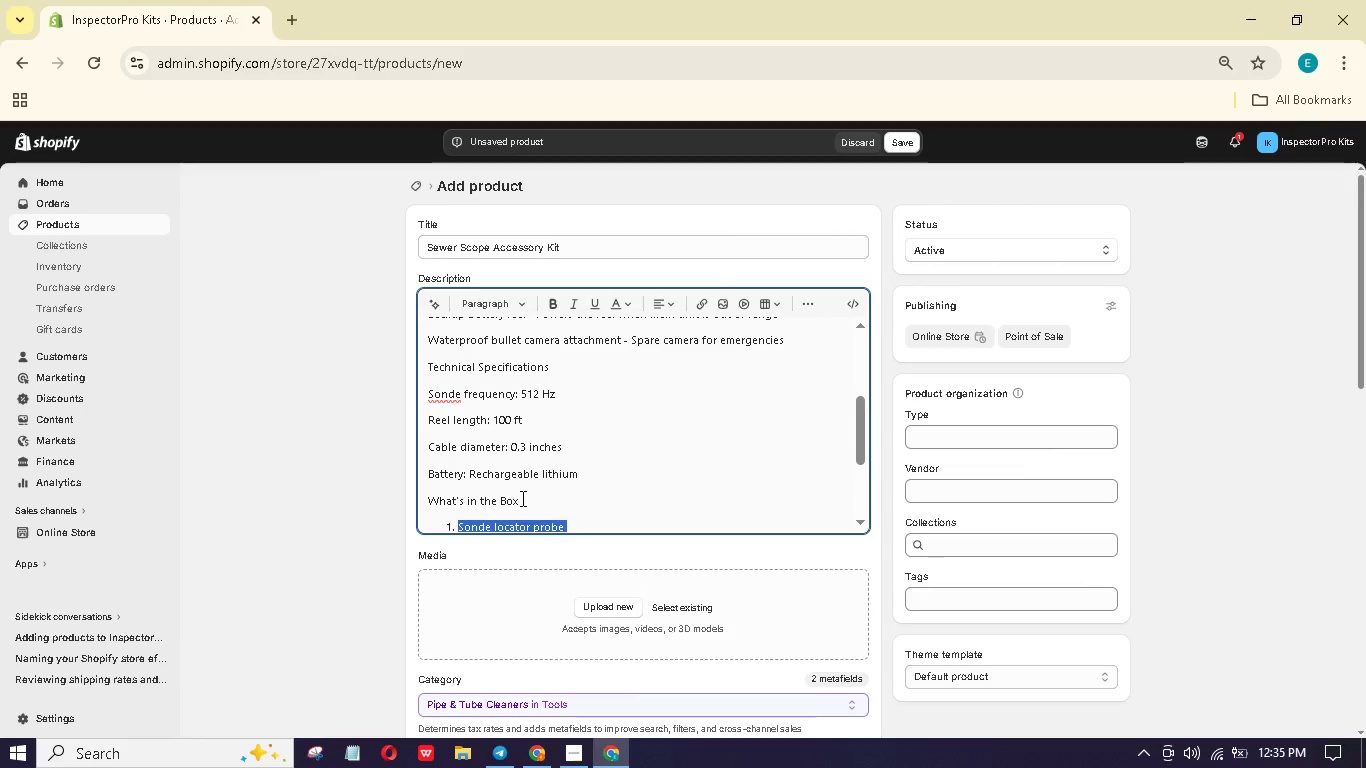 
left_click_drag(start_coordinate=[521, 498], to_coordinate=[422, 484])
 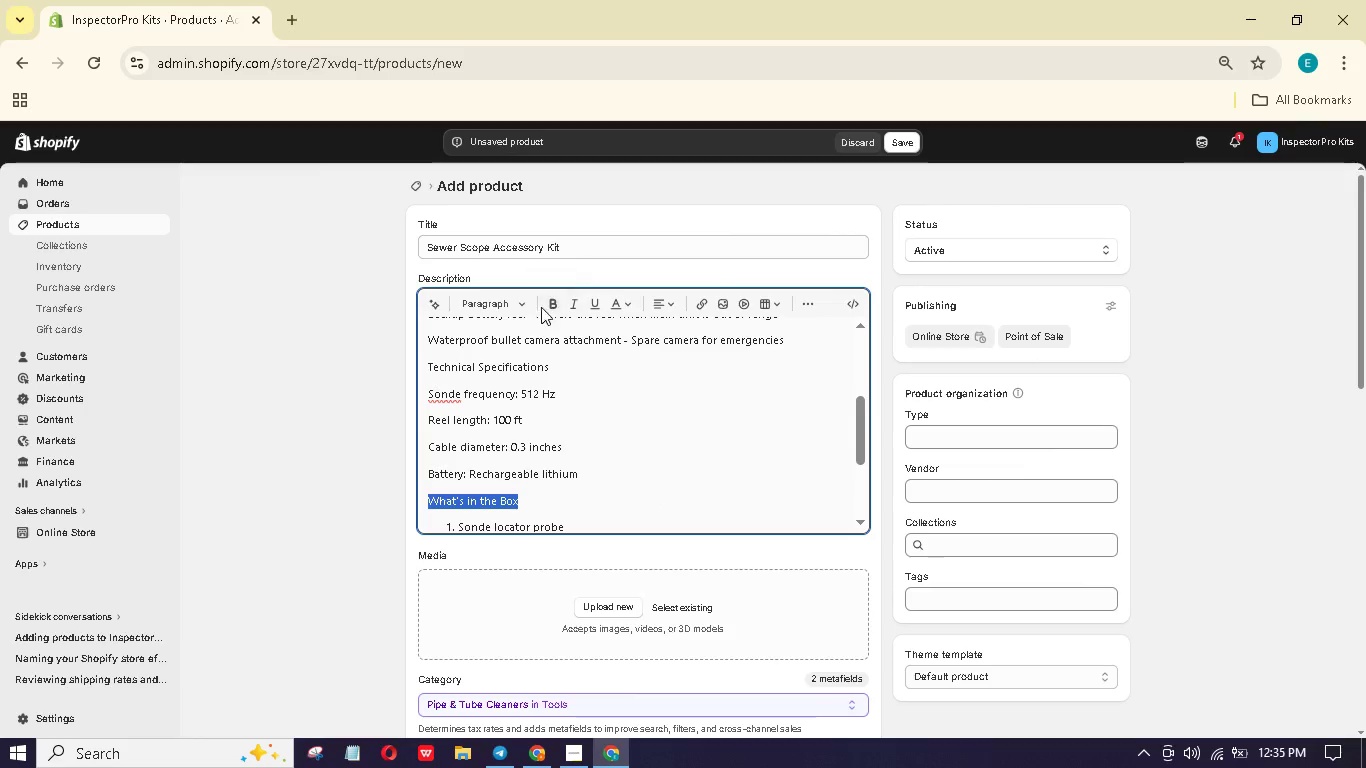 
left_click([530, 299])
 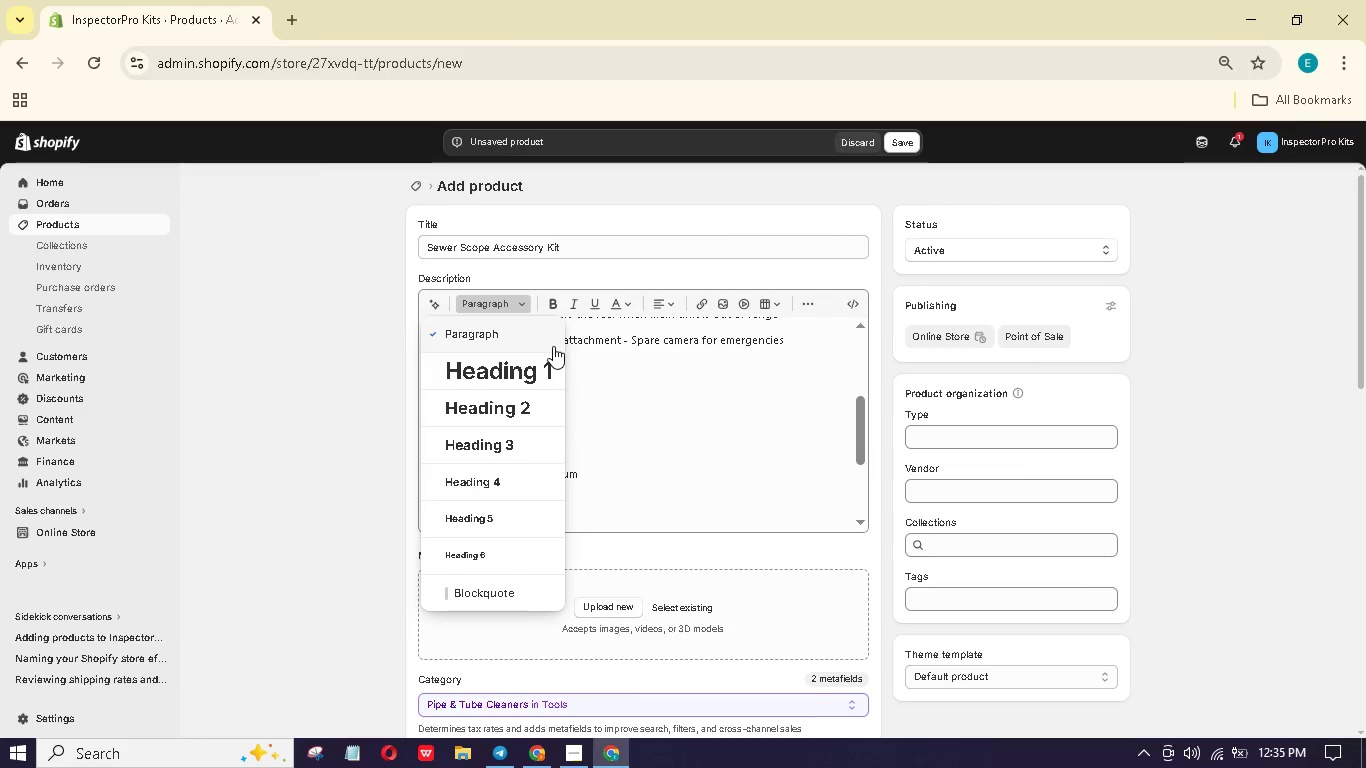 
wait(6.67)
 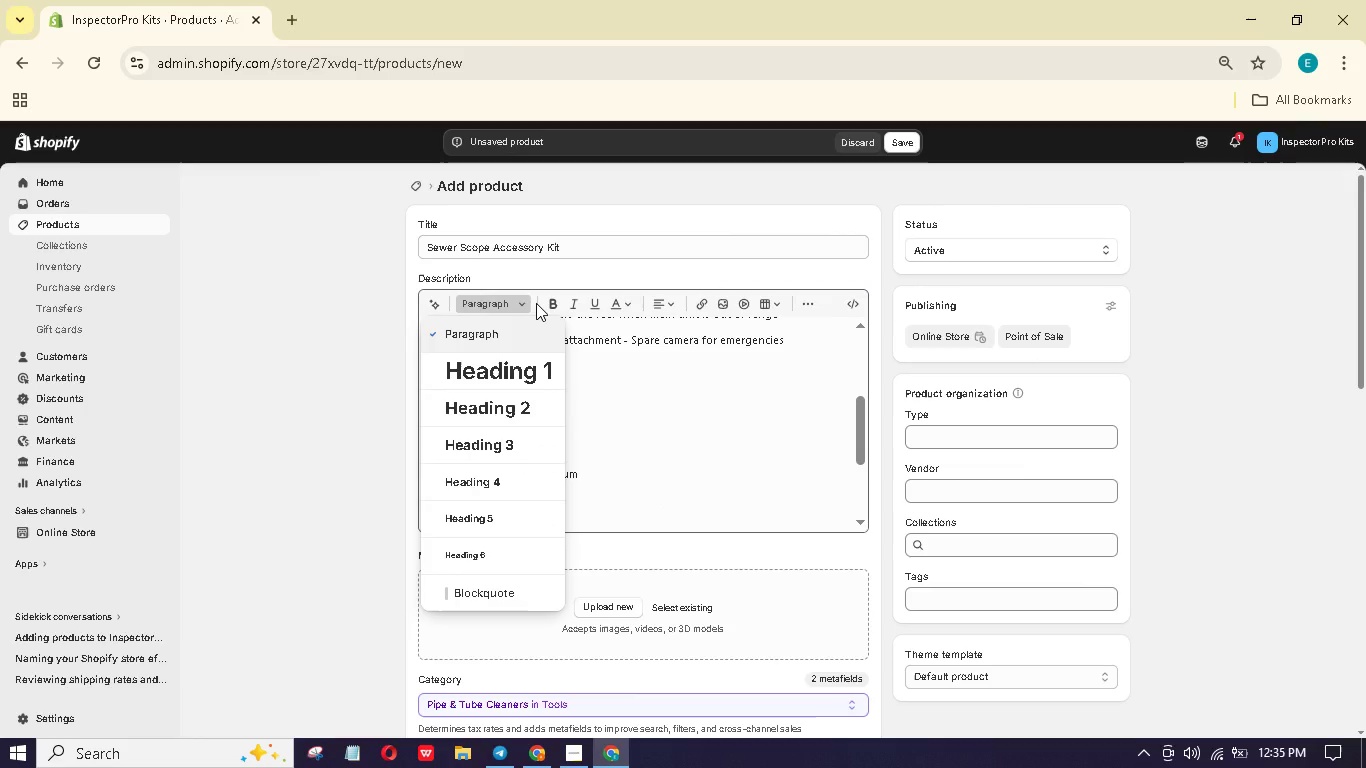 
left_click([535, 444])
 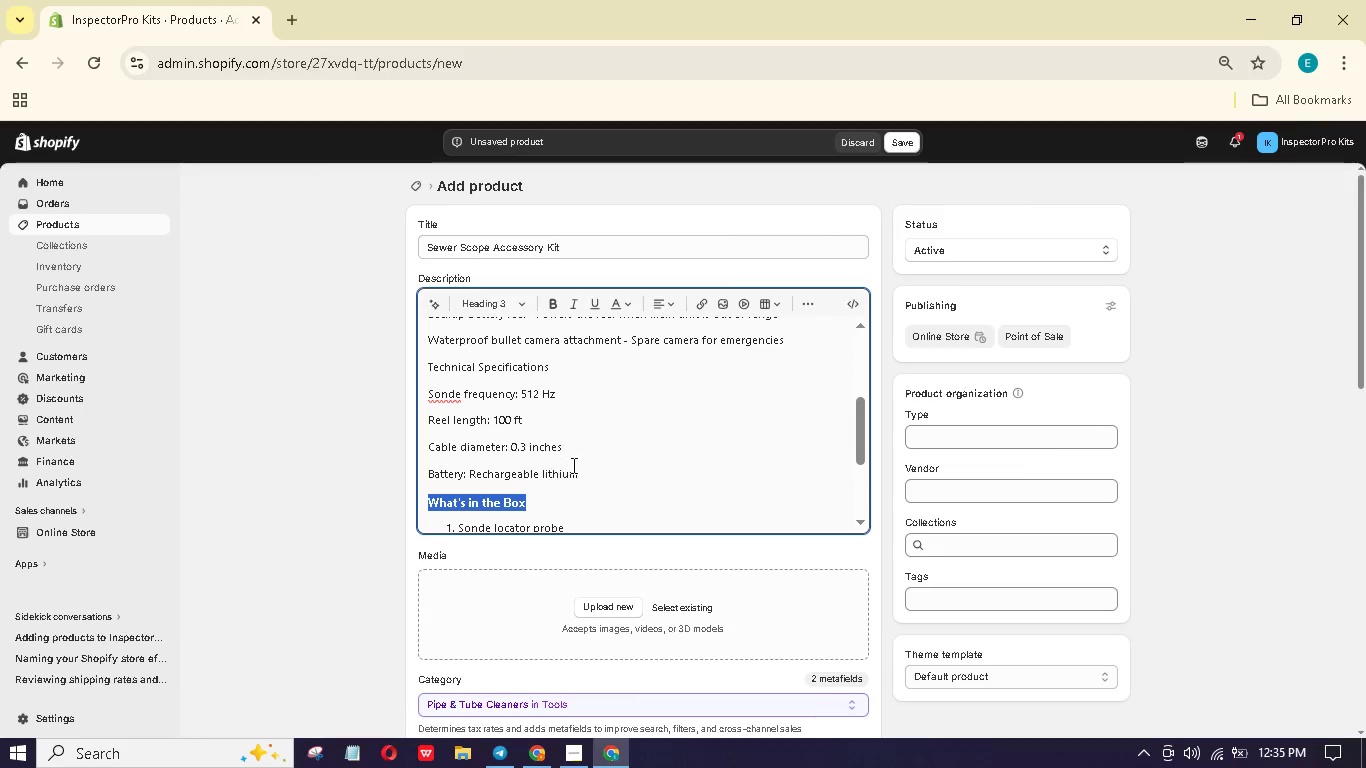 
left_click_drag(start_coordinate=[601, 473], to_coordinate=[423, 392])
 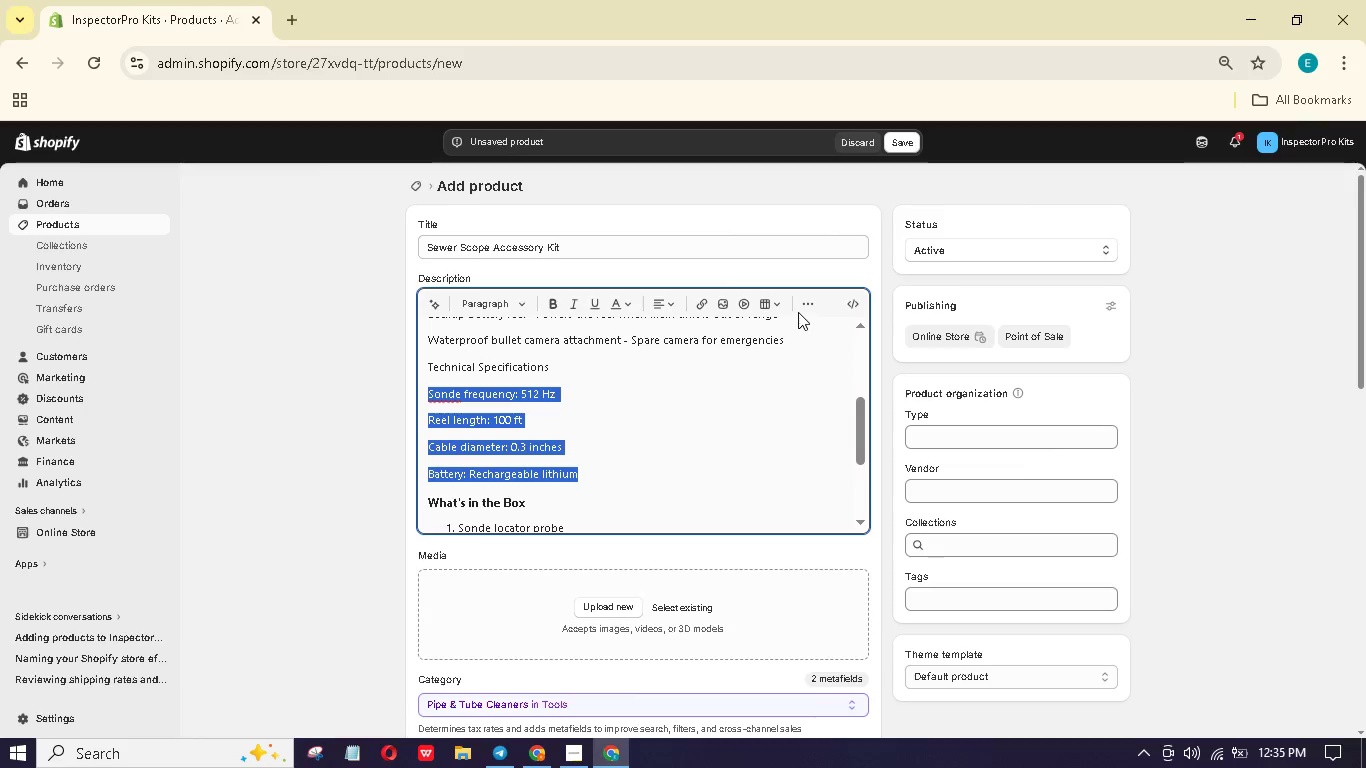 
left_click([797, 306])
 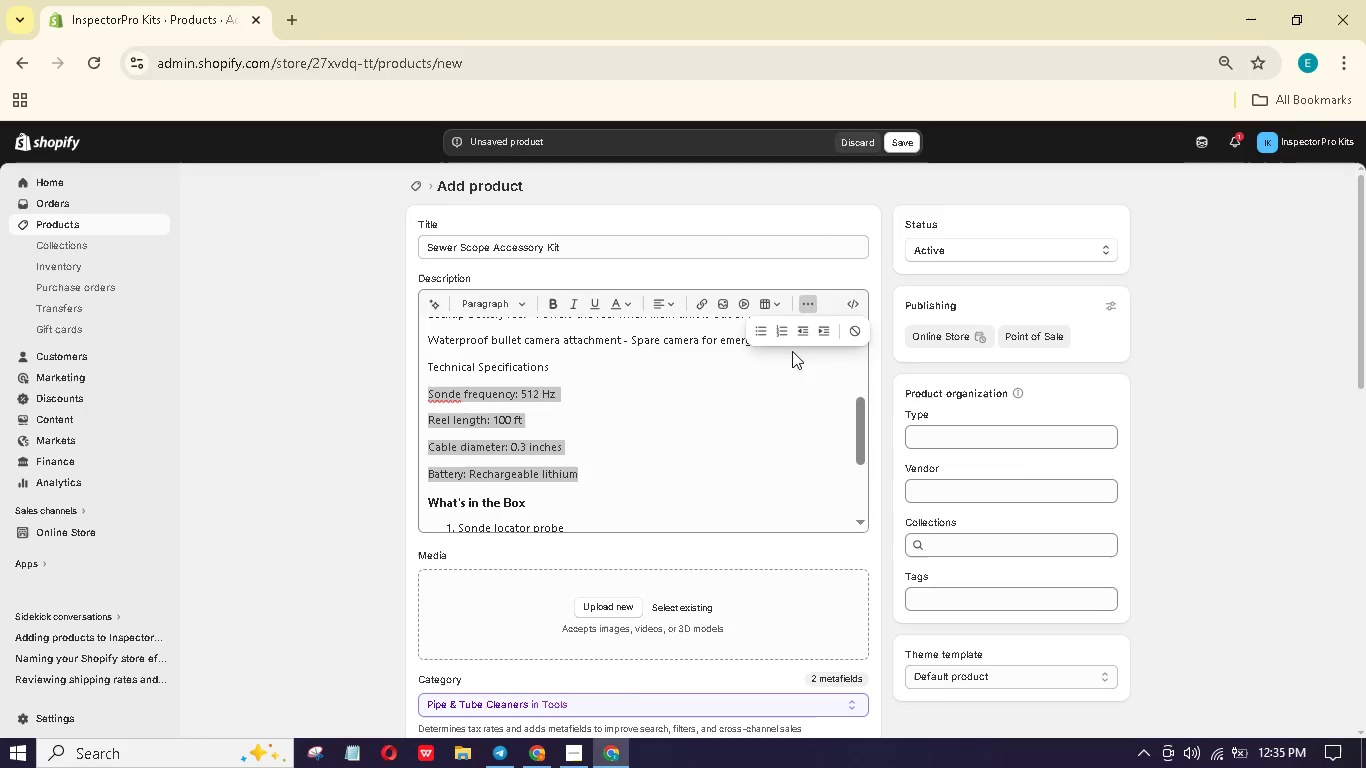 
left_click([764, 332])
 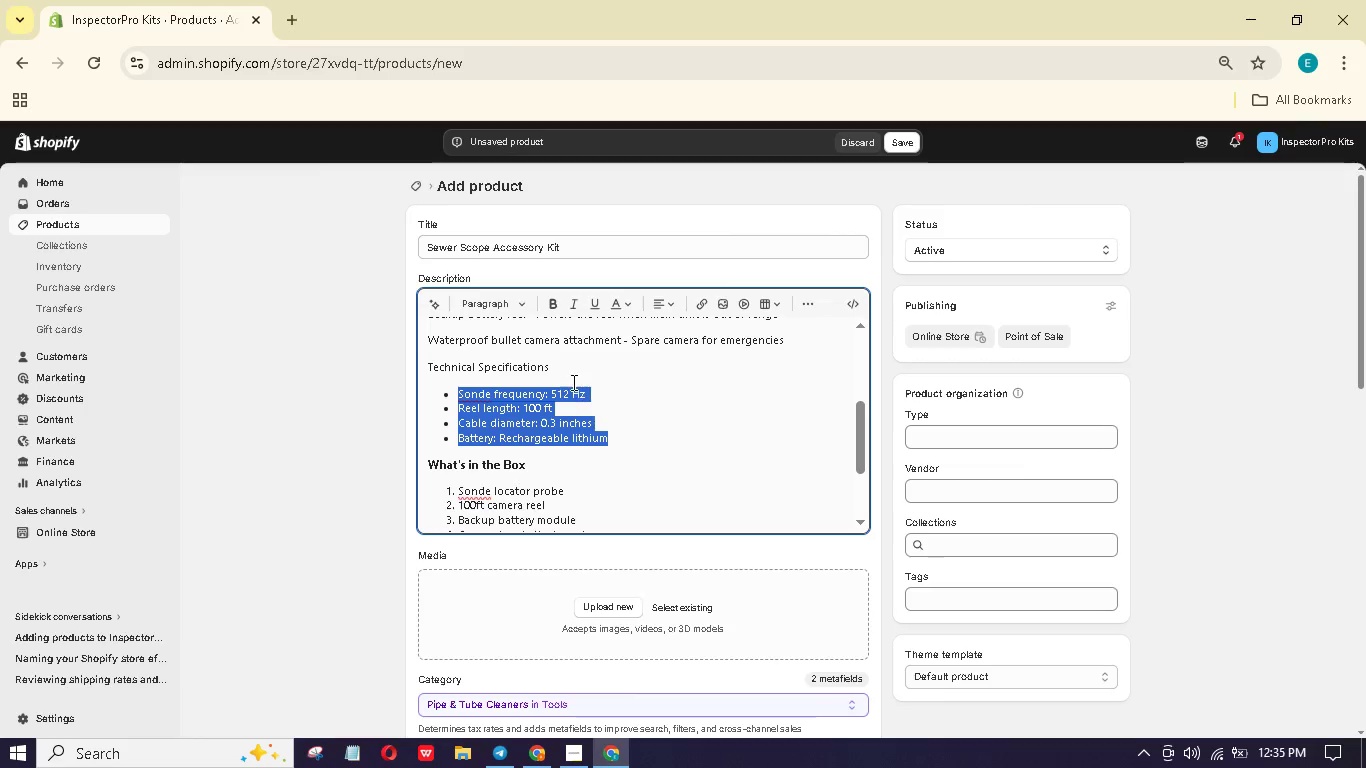 
left_click_drag(start_coordinate=[570, 359], to_coordinate=[405, 366])
 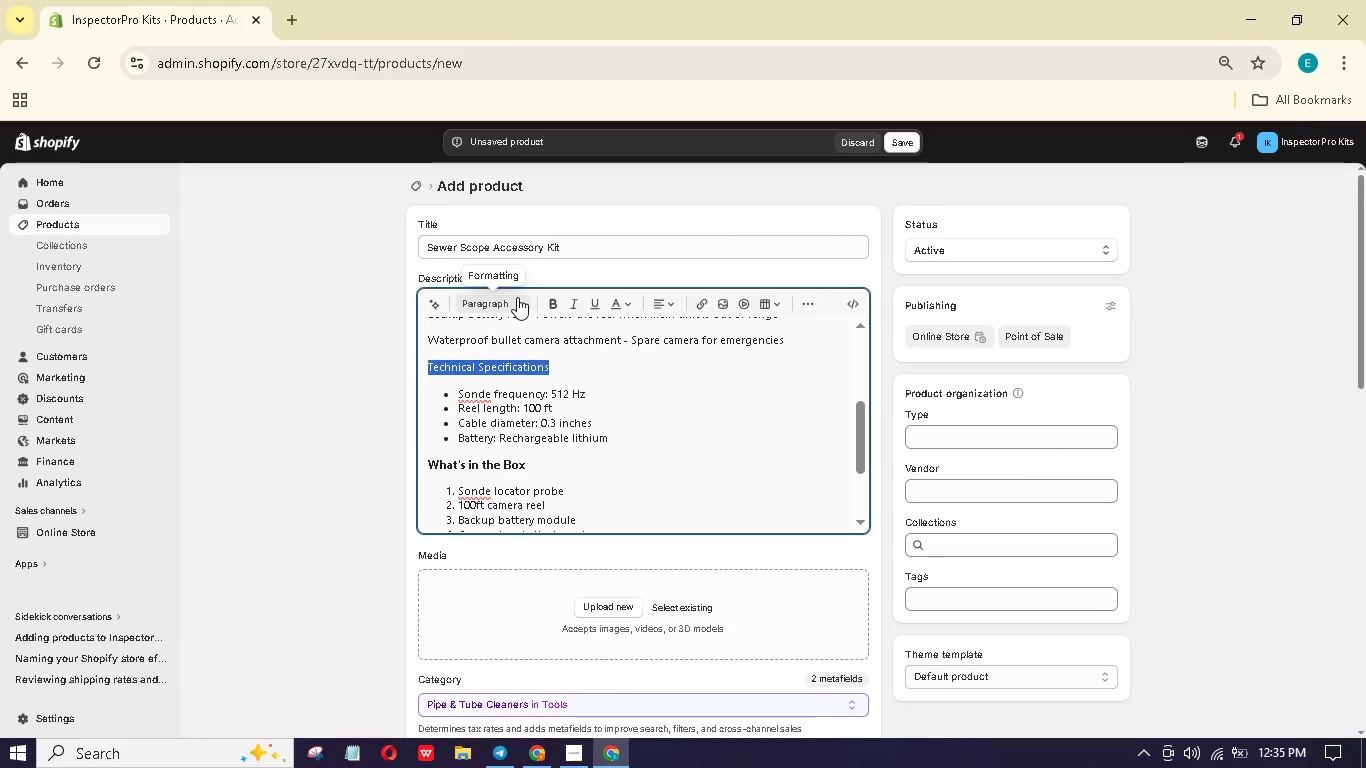 
left_click([517, 297])
 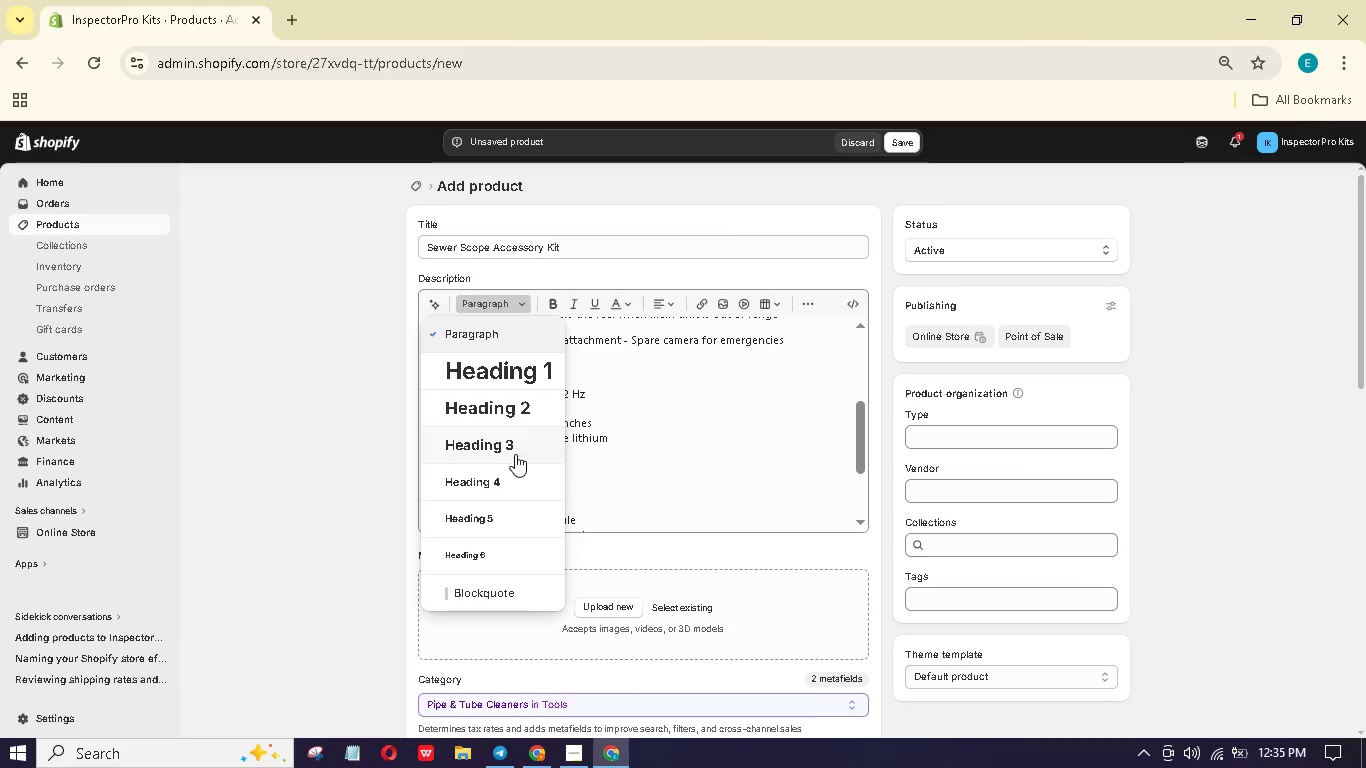 
left_click([514, 452])
 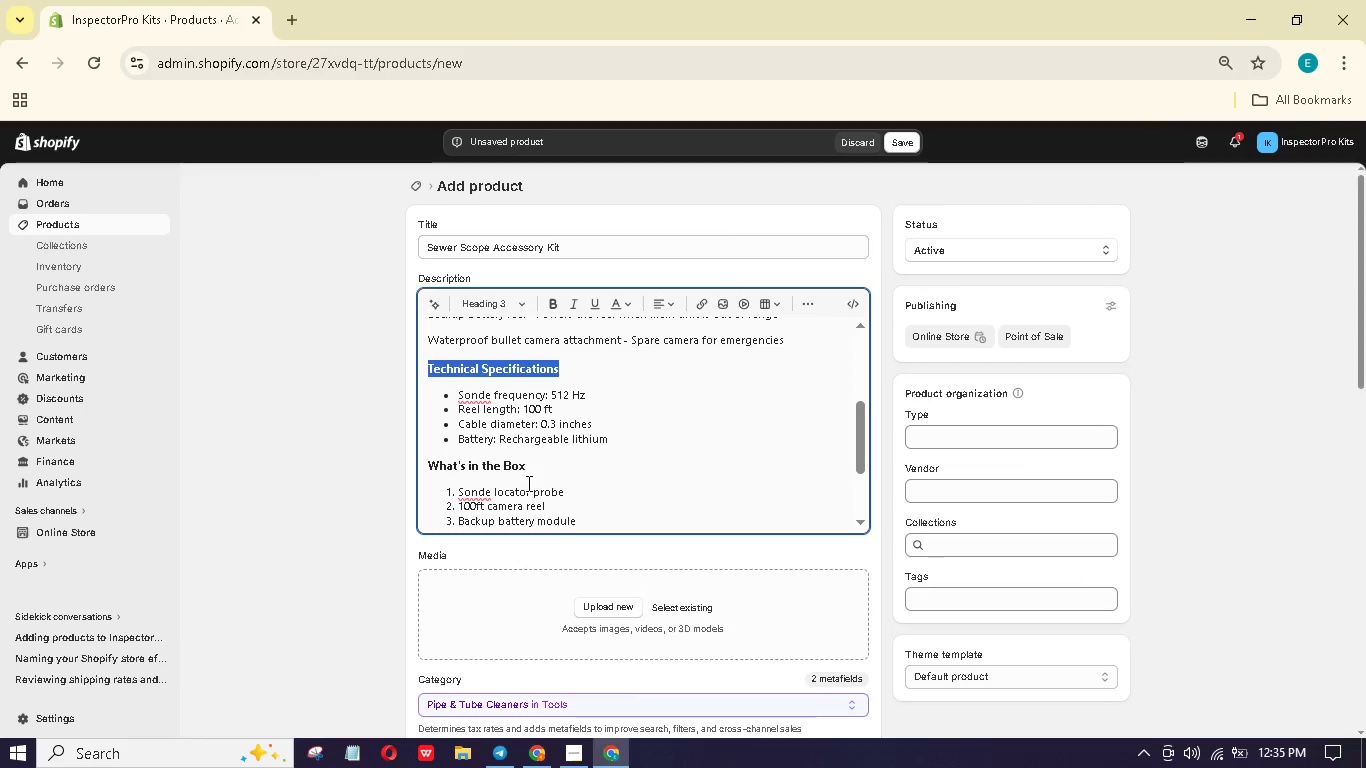 
scroll: coordinate [527, 483], scroll_direction: up, amount: 2.0
 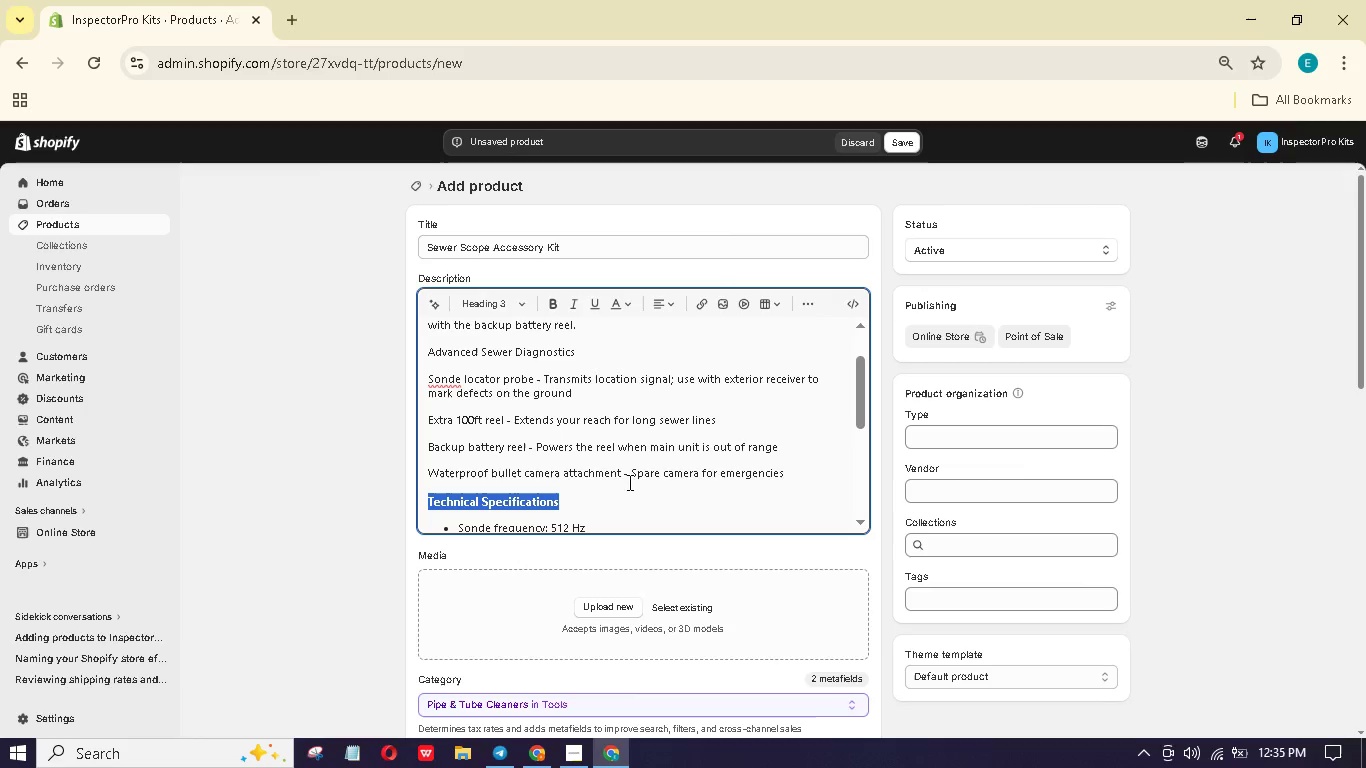 
left_click_drag(start_coordinate=[623, 473], to_coordinate=[429, 459])
 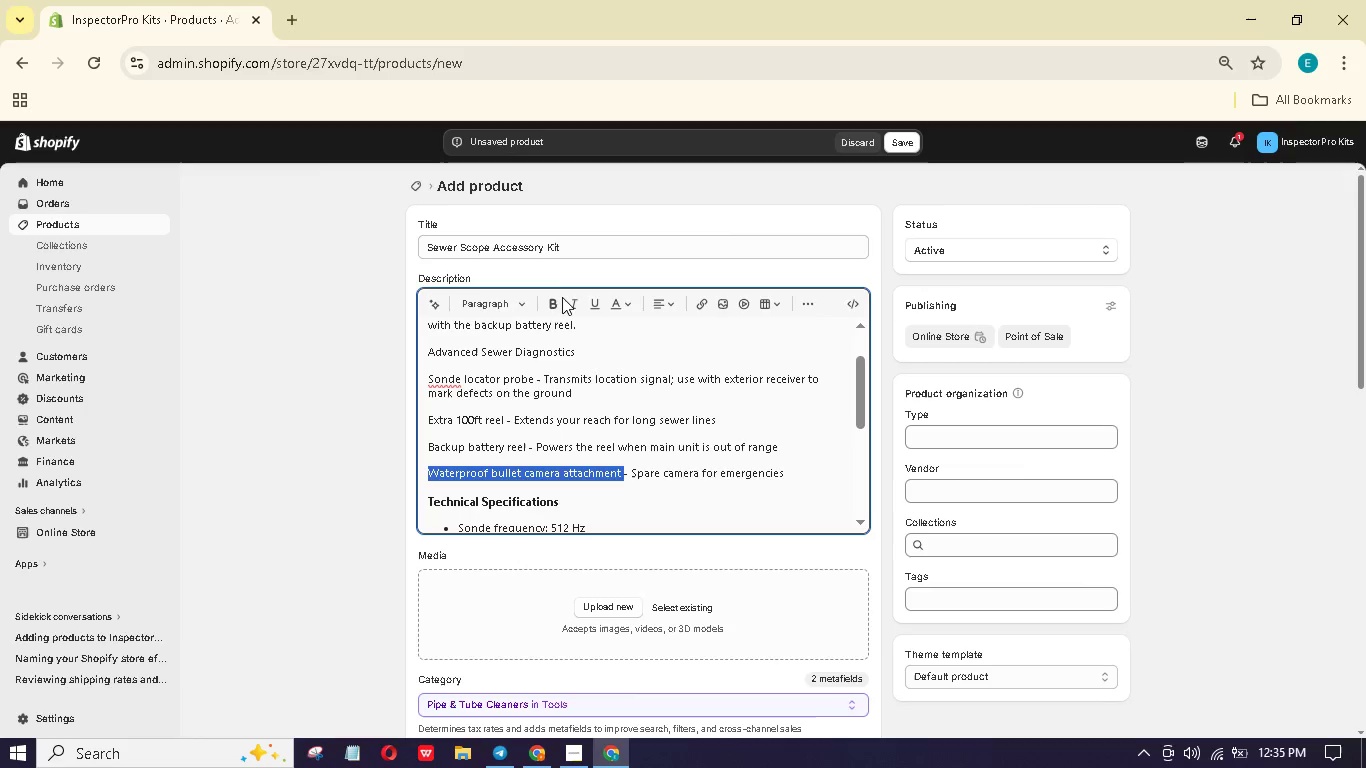 
left_click([553, 301])
 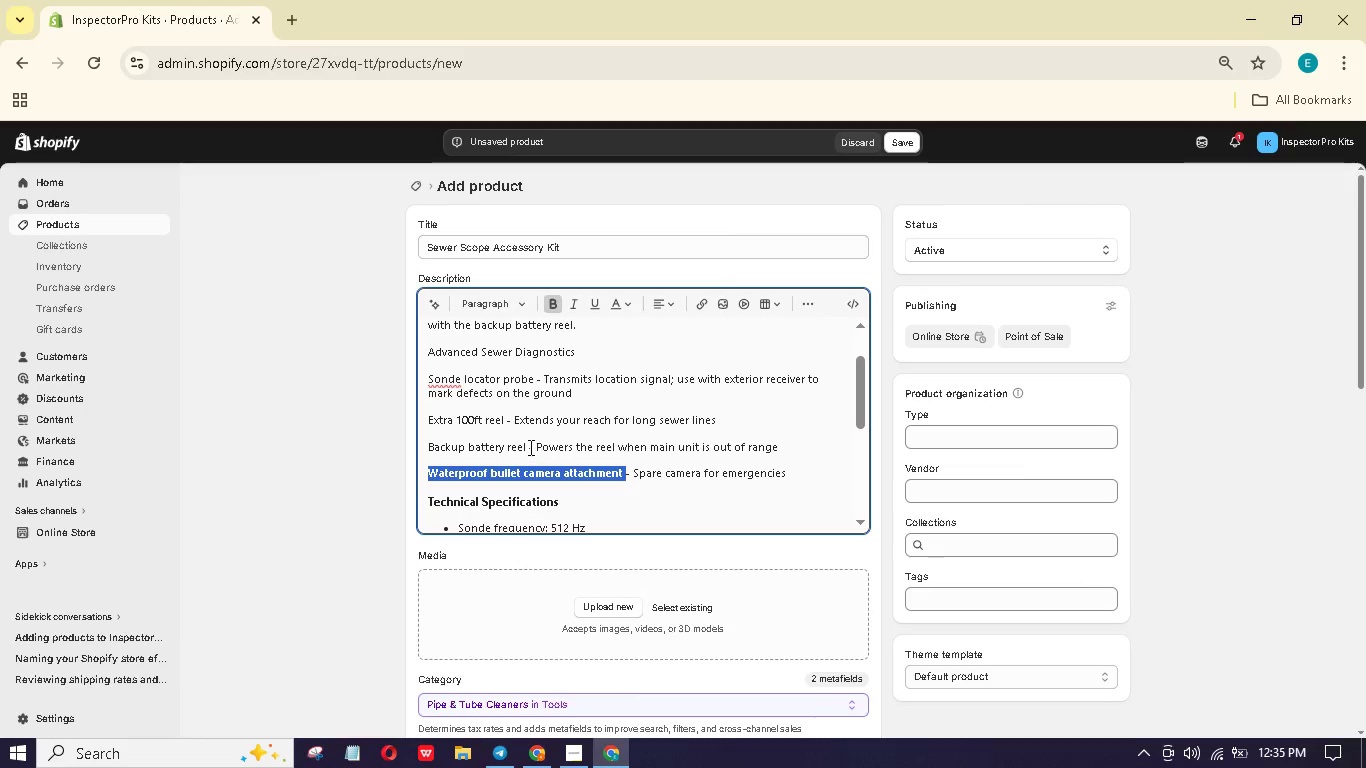 
left_click_drag(start_coordinate=[528, 446], to_coordinate=[407, 445])
 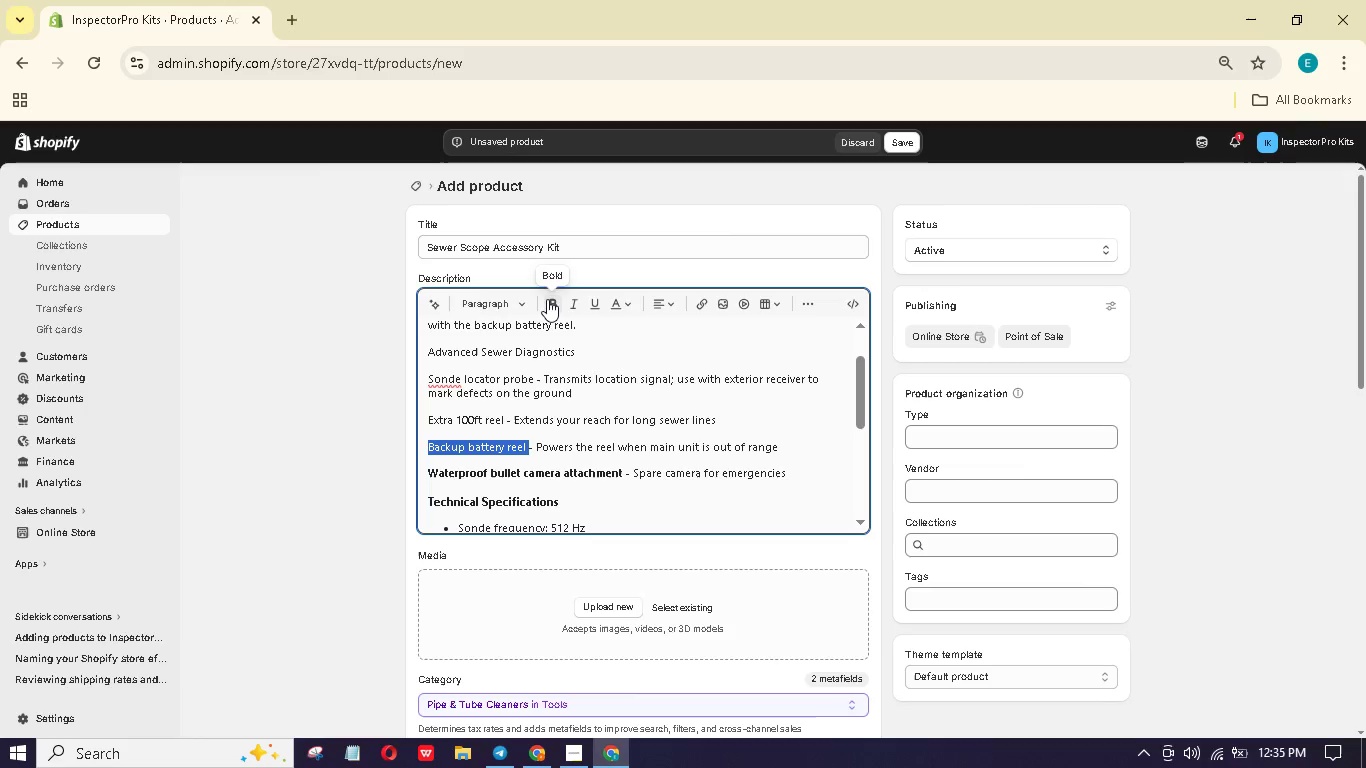 
left_click([548, 297])
 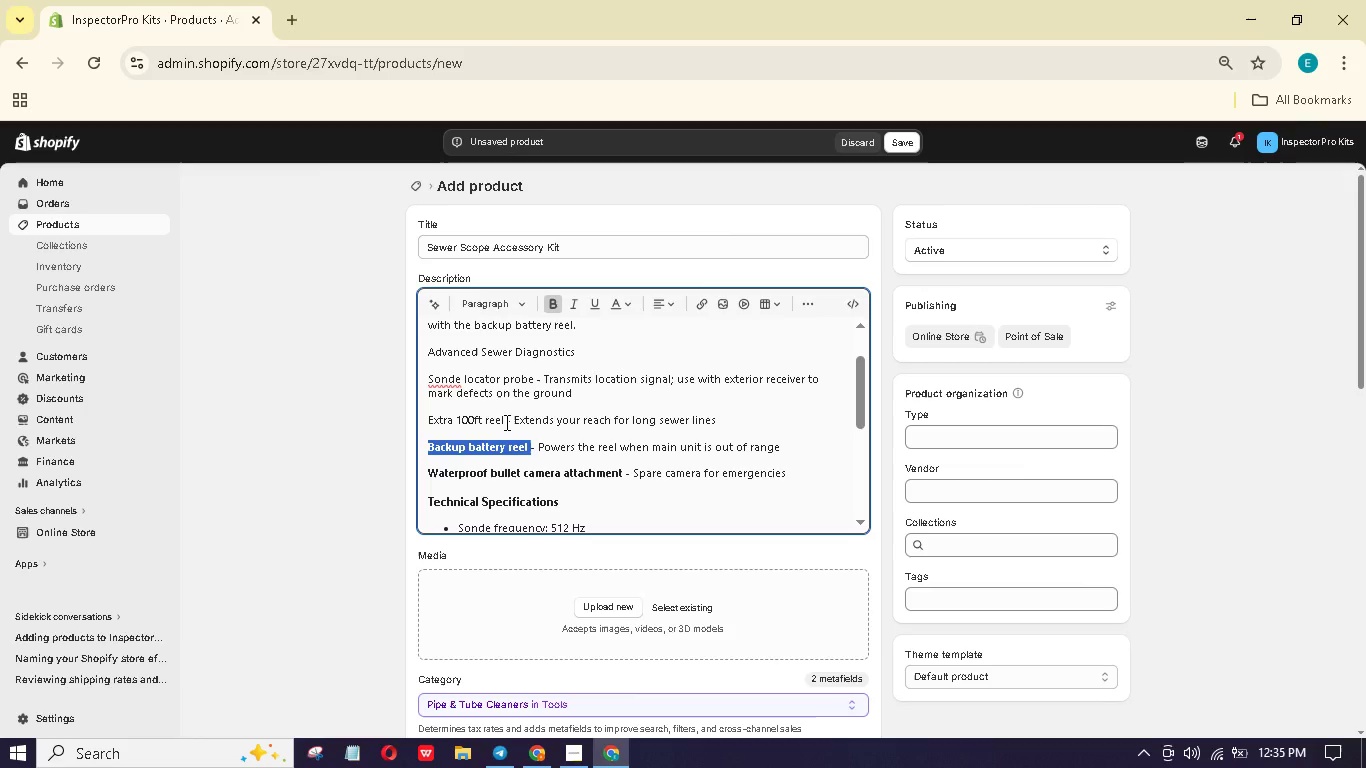 
left_click_drag(start_coordinate=[505, 422], to_coordinate=[422, 415])
 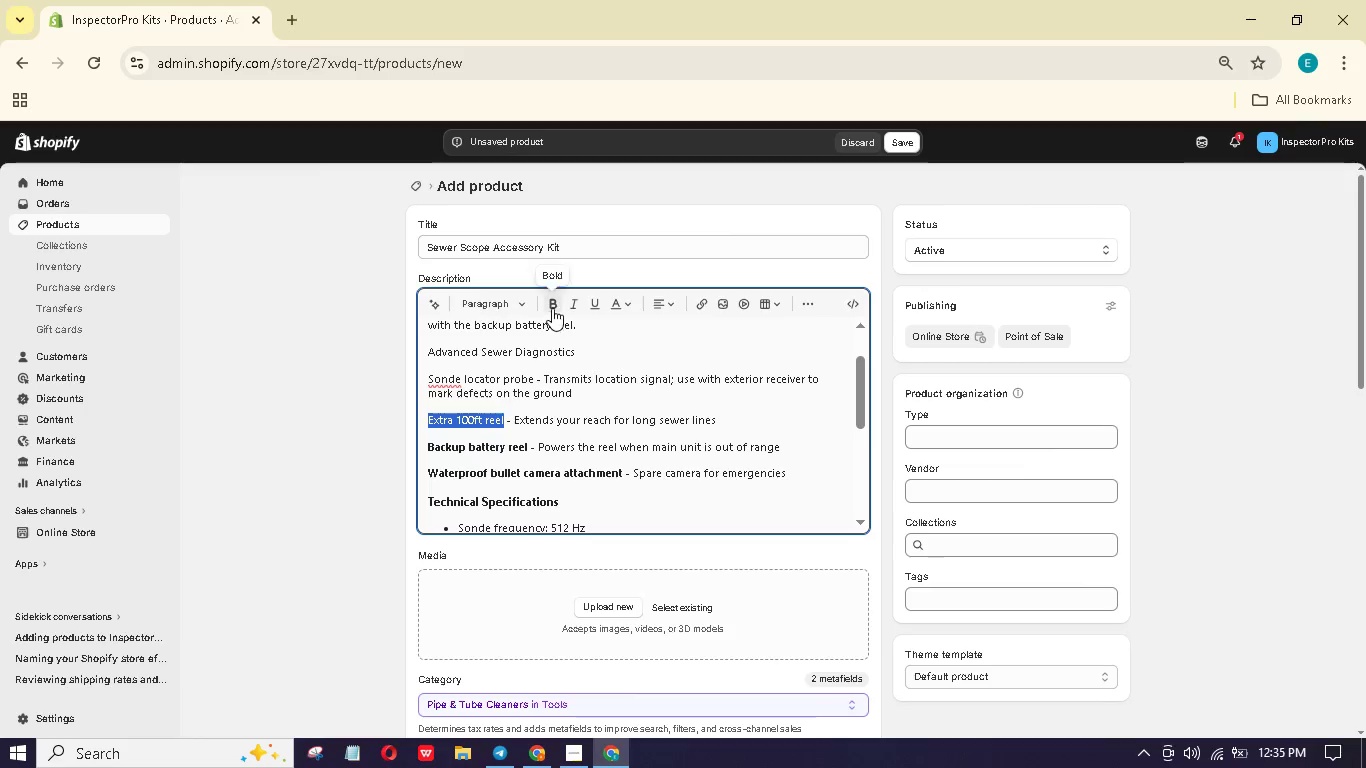 
left_click([553, 299])
 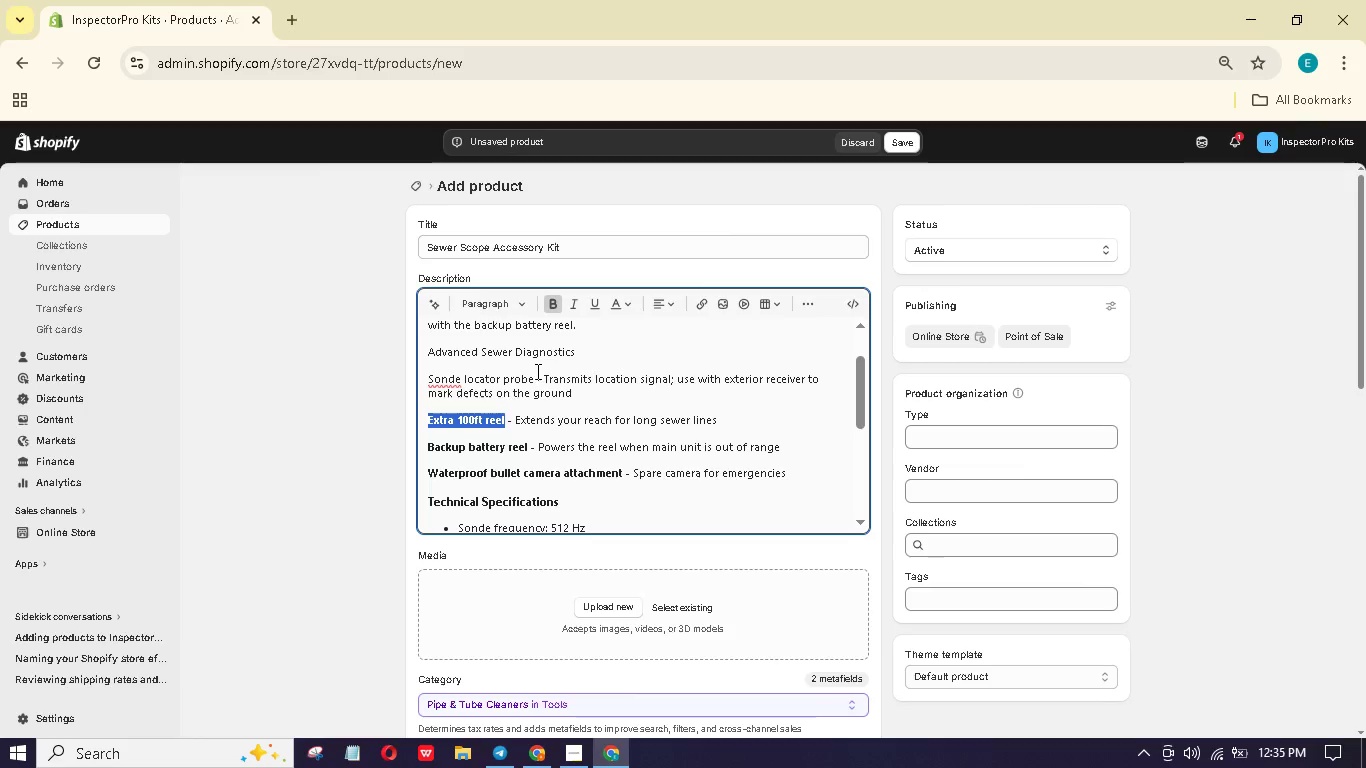 
left_click_drag(start_coordinate=[536, 370], to_coordinate=[429, 372])
 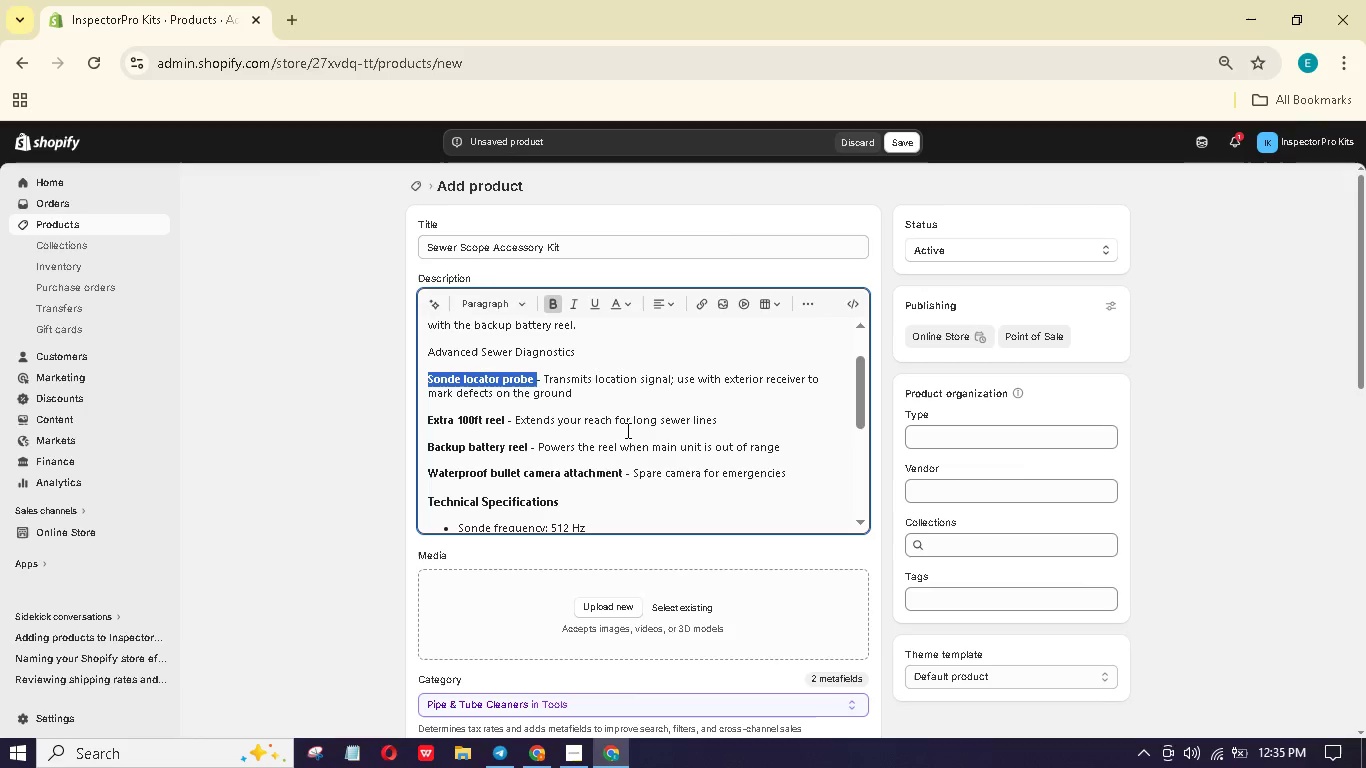 
scroll: coordinate [627, 434], scroll_direction: up, amount: 1.0
 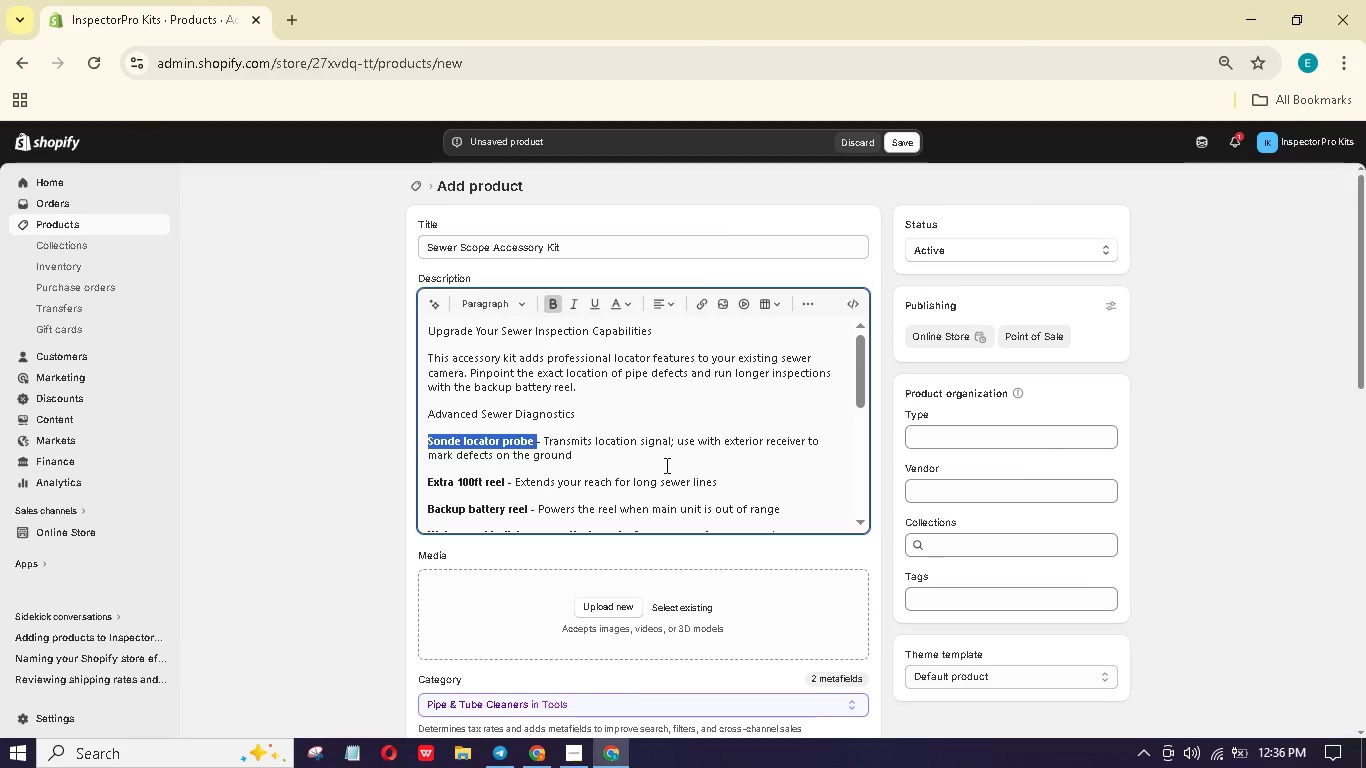 
wait(6.3)
 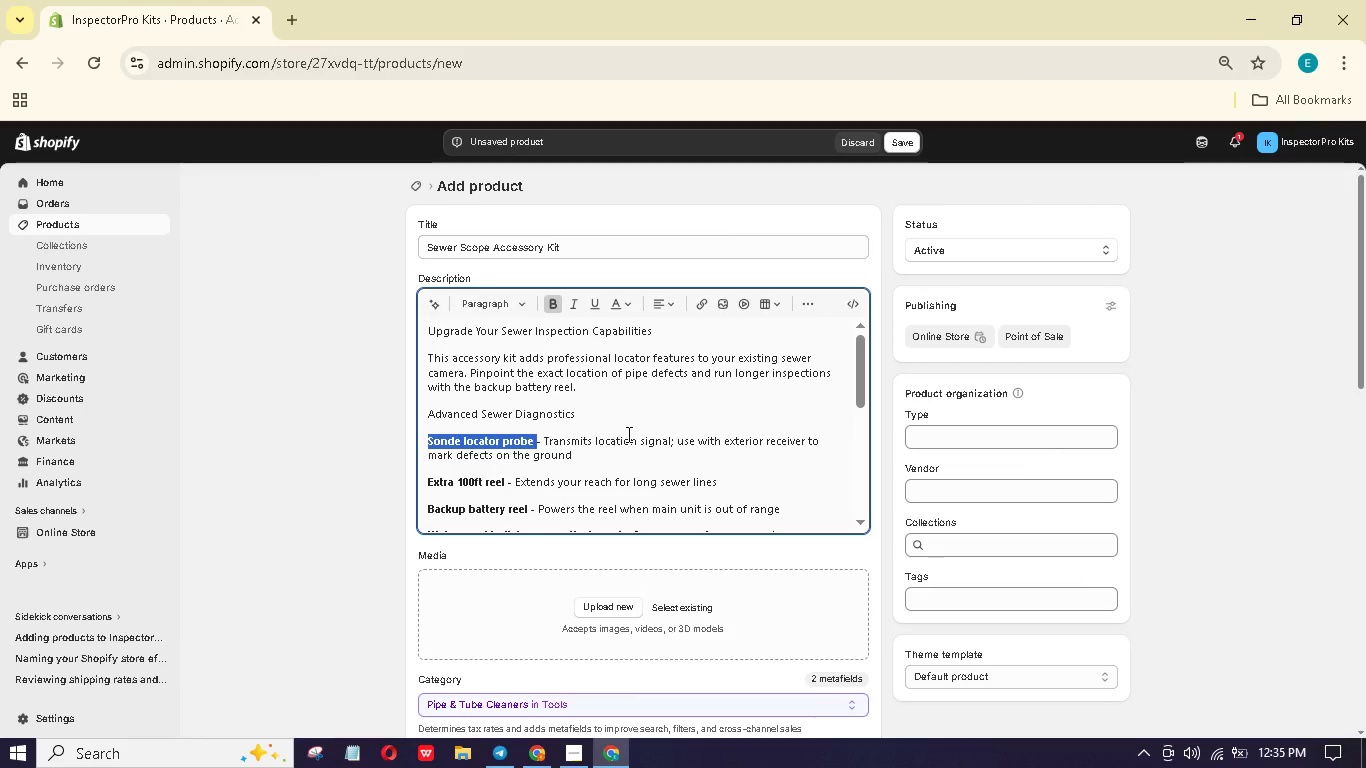 
scroll: coordinate [673, 444], scroll_direction: down, amount: 1.0
 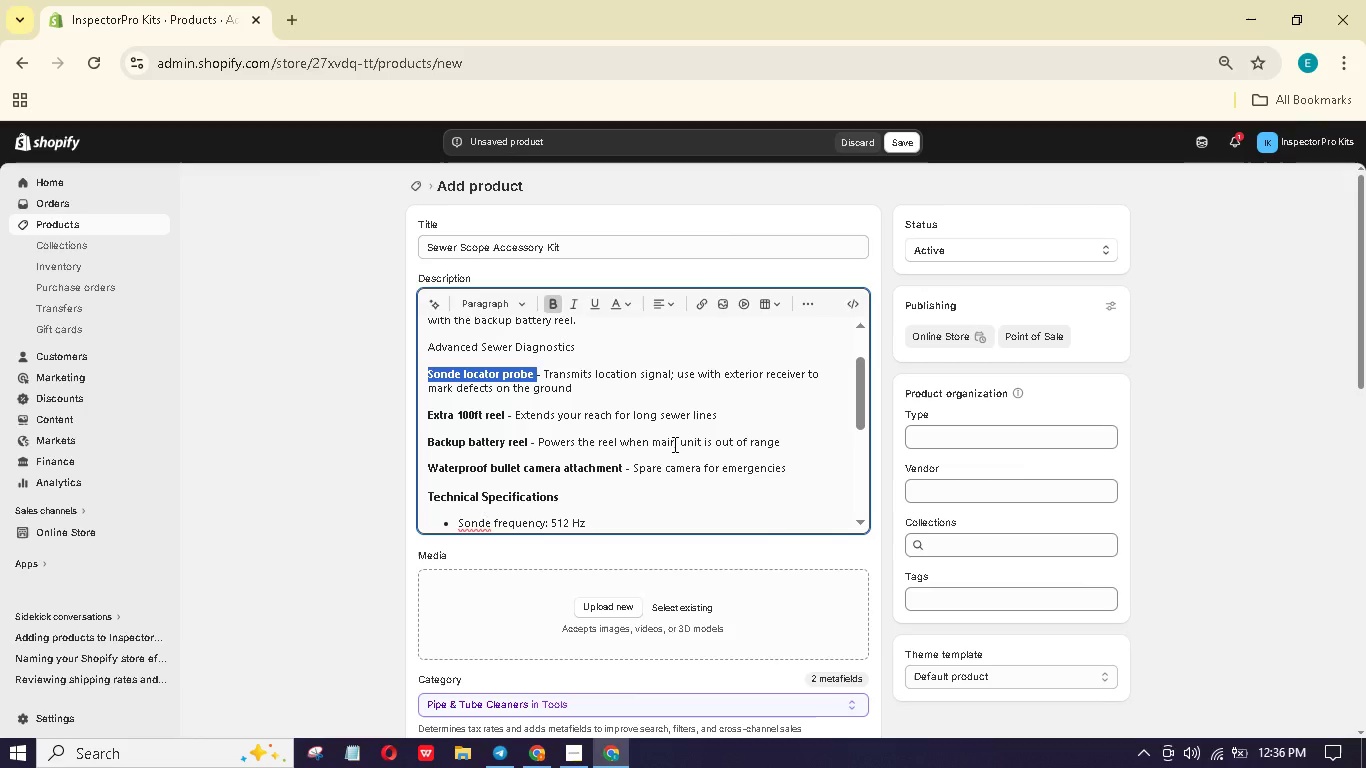 
wait(8.42)
 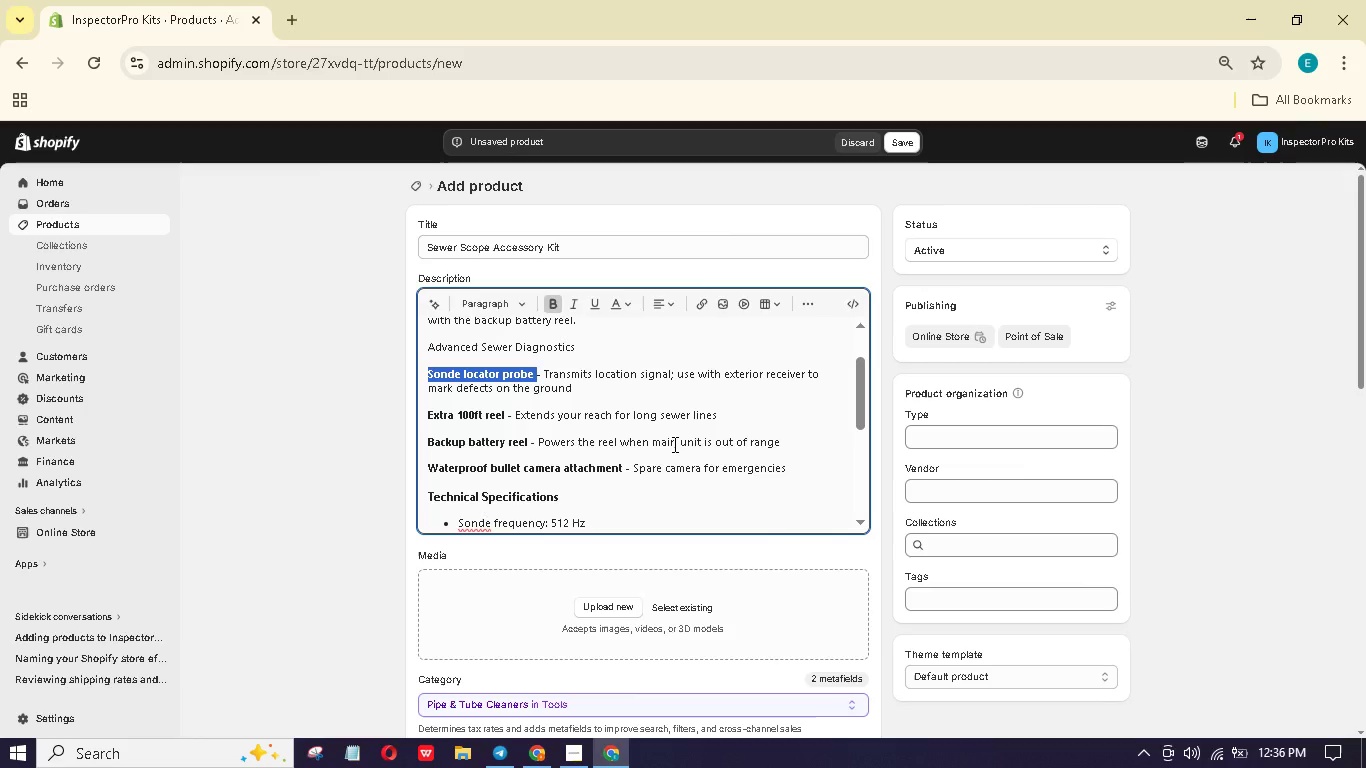 
left_click([612, 347])
 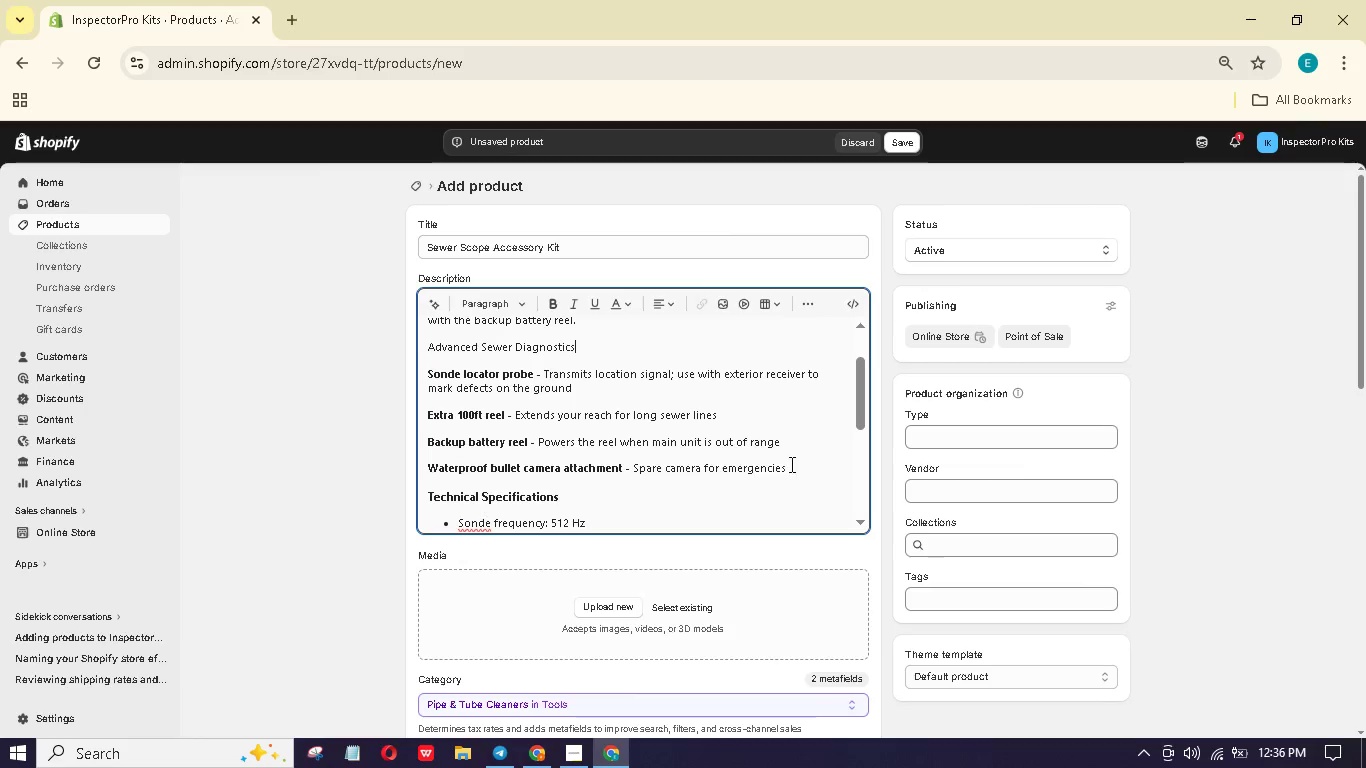 
left_click_drag(start_coordinate=[805, 470], to_coordinate=[425, 355])
 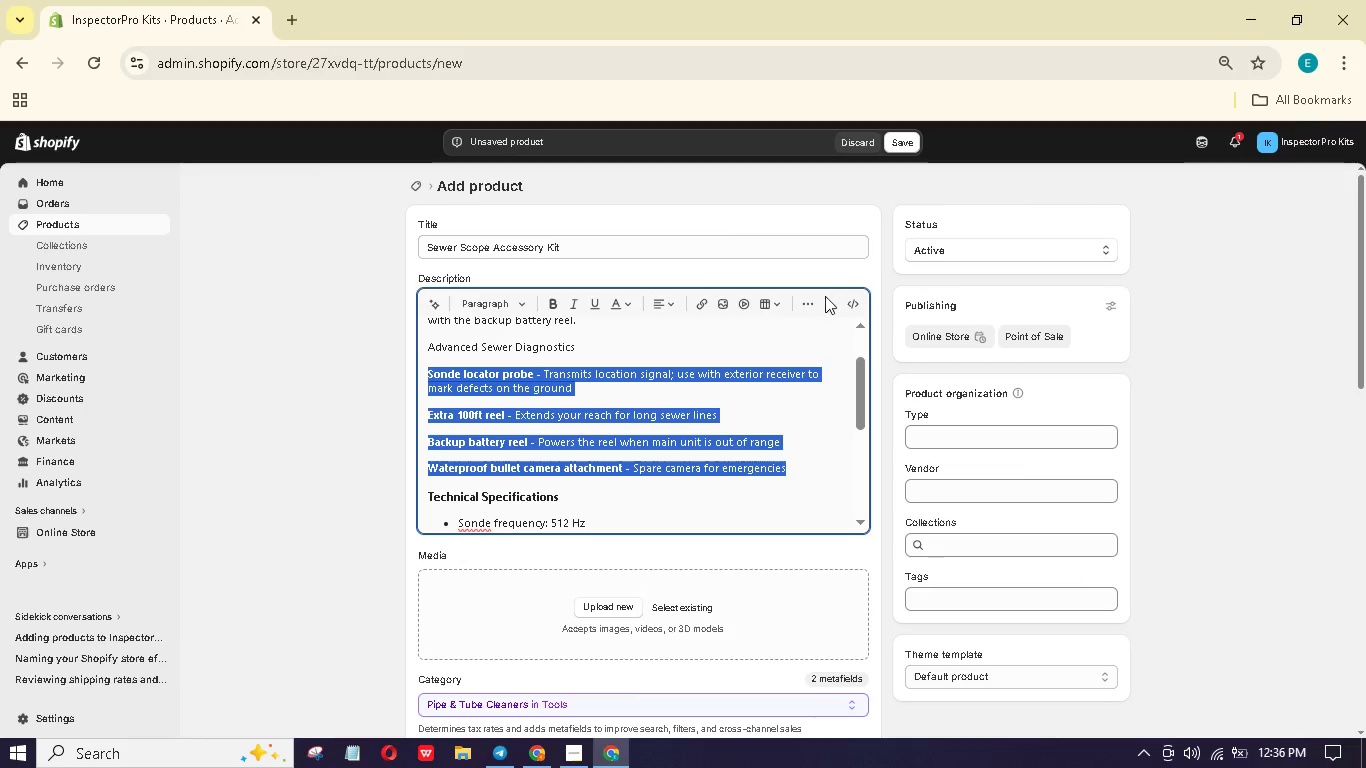 
left_click([804, 314])
 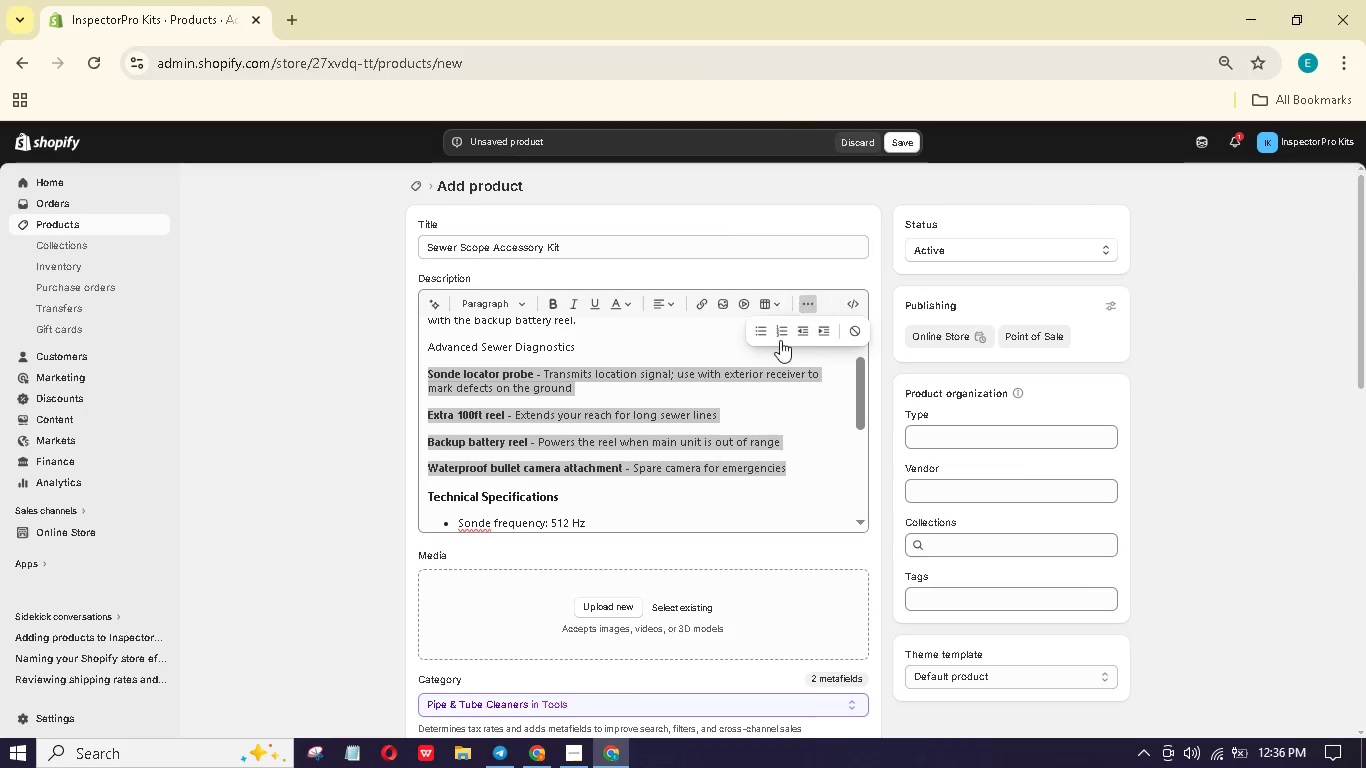 
left_click([766, 333])
 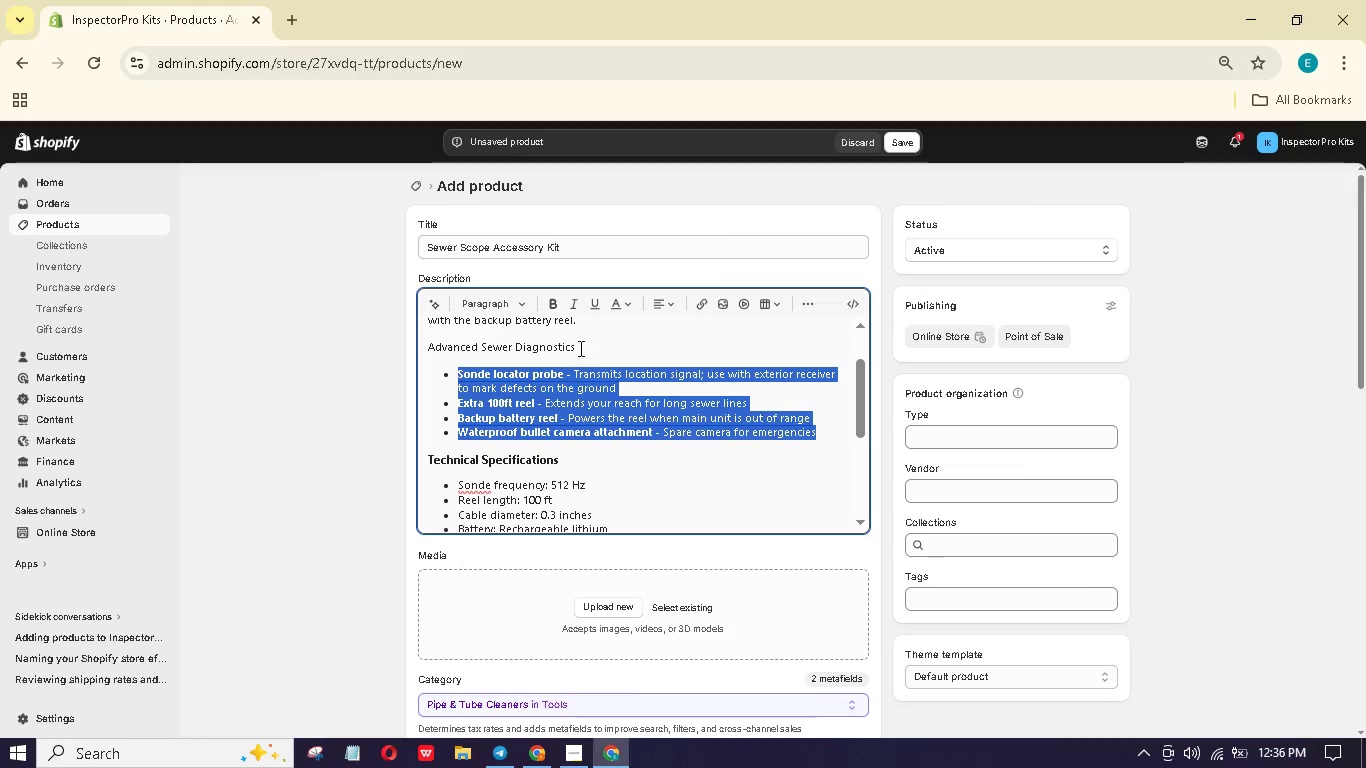 
left_click_drag(start_coordinate=[583, 342], to_coordinate=[426, 337])
 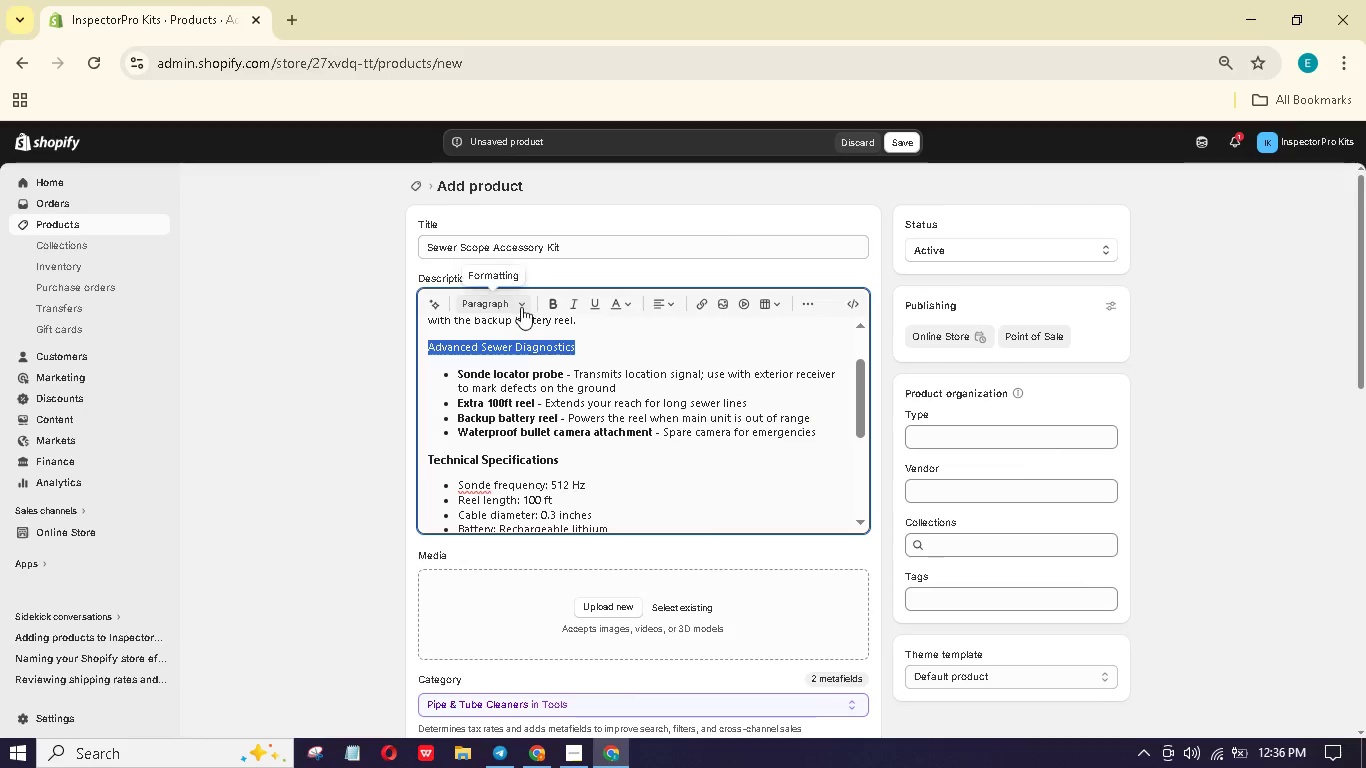 
left_click([523, 298])
 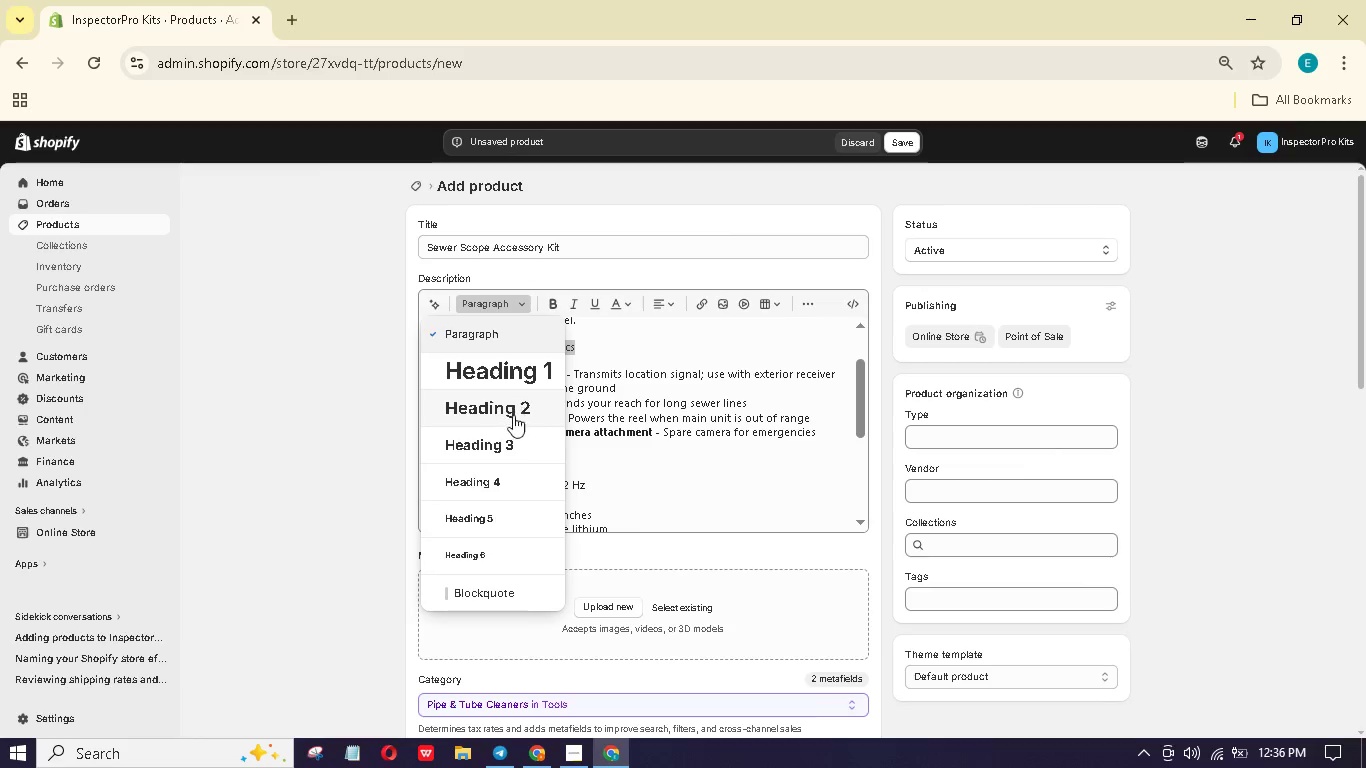 
left_click([512, 442])
 